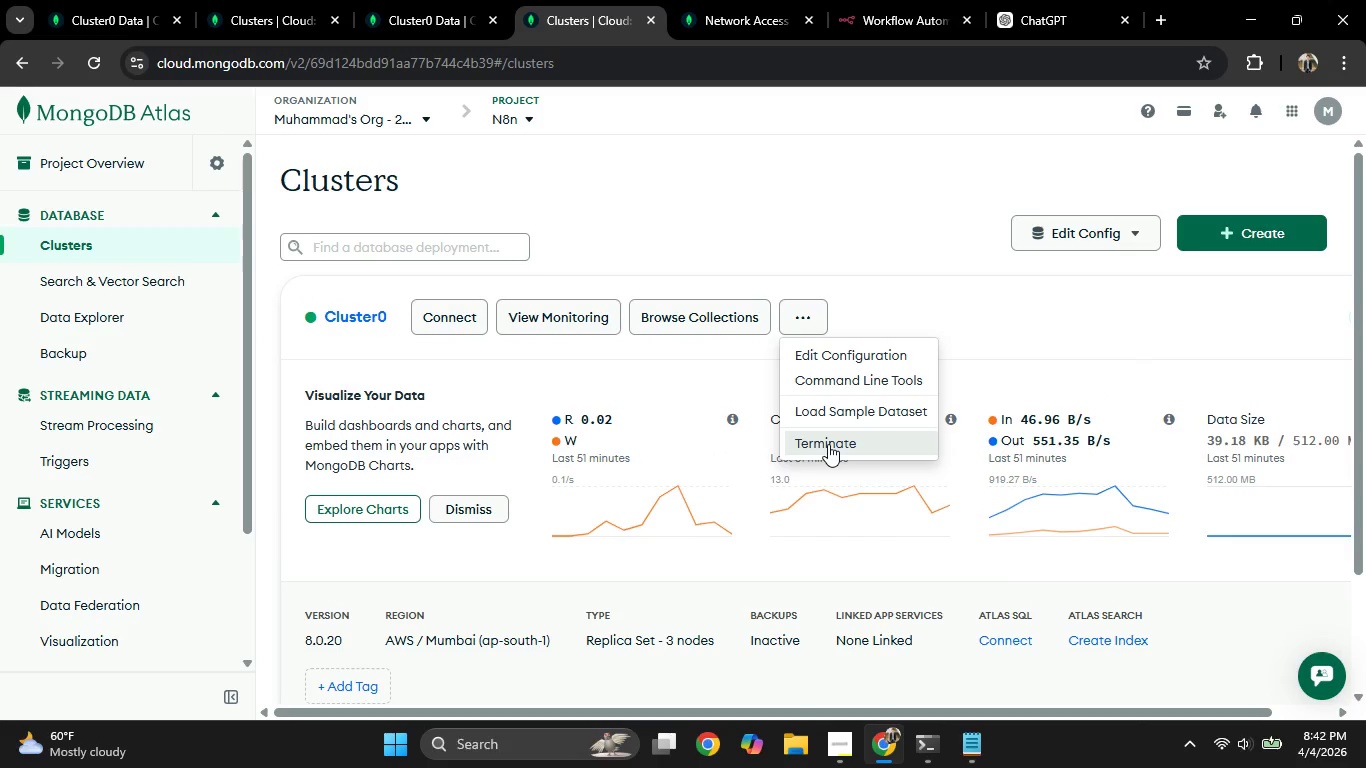 
left_click([828, 444])
 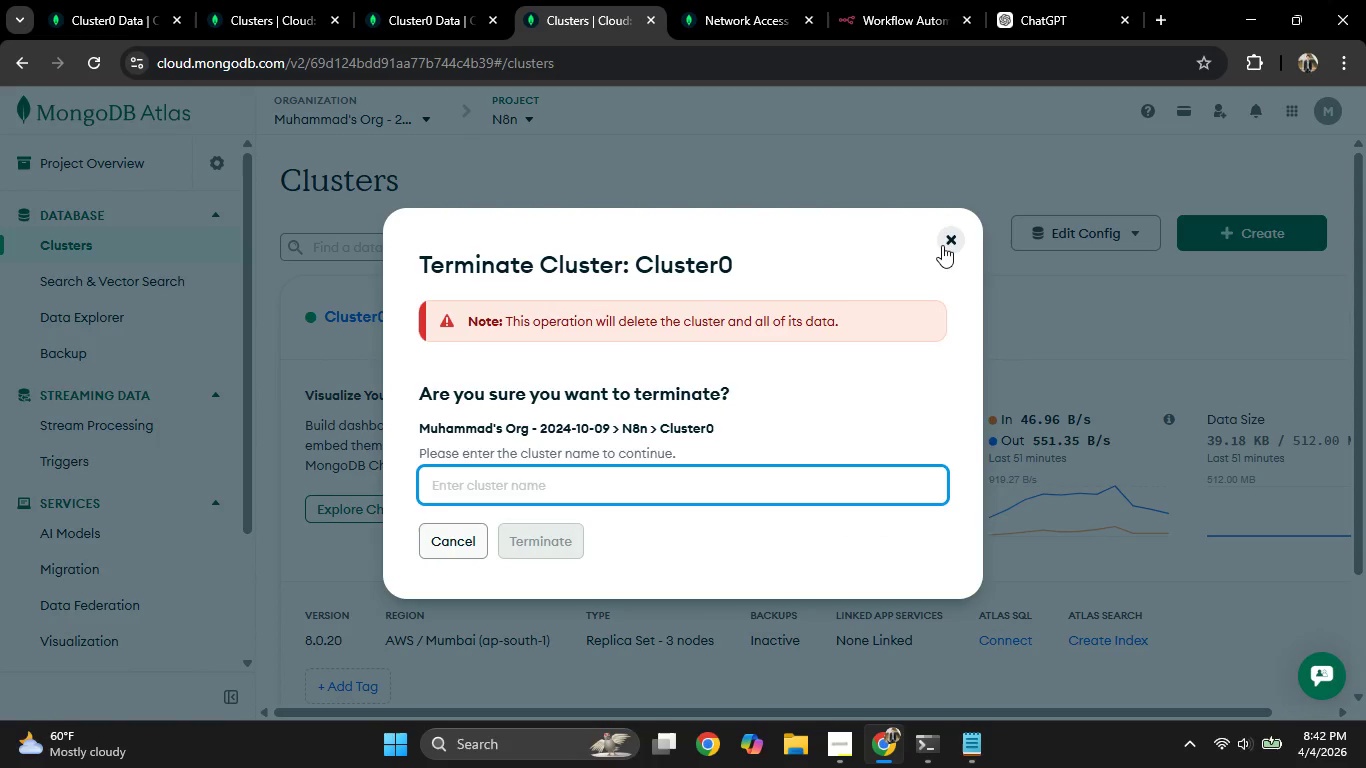 
left_click([943, 245])
 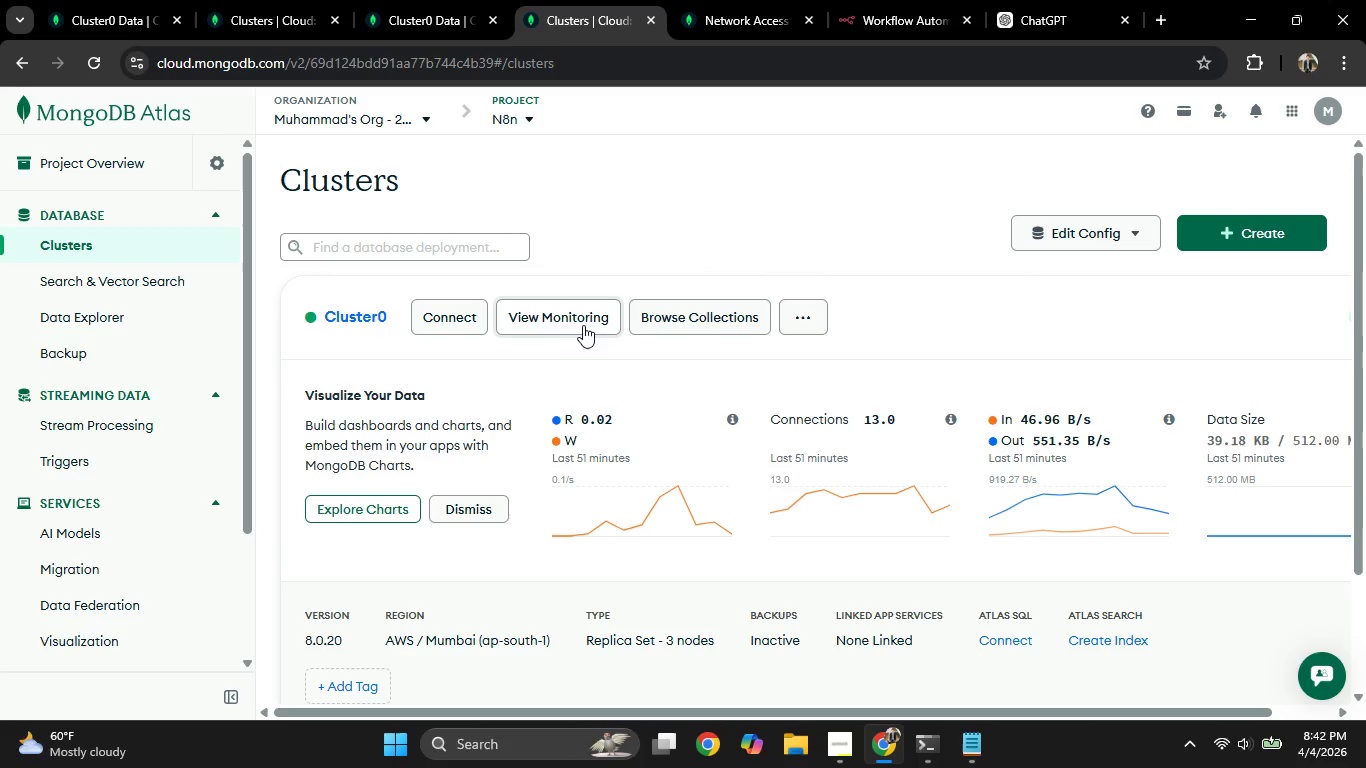 
scroll: coordinate [565, 324], scroll_direction: down, amount: 2.0
 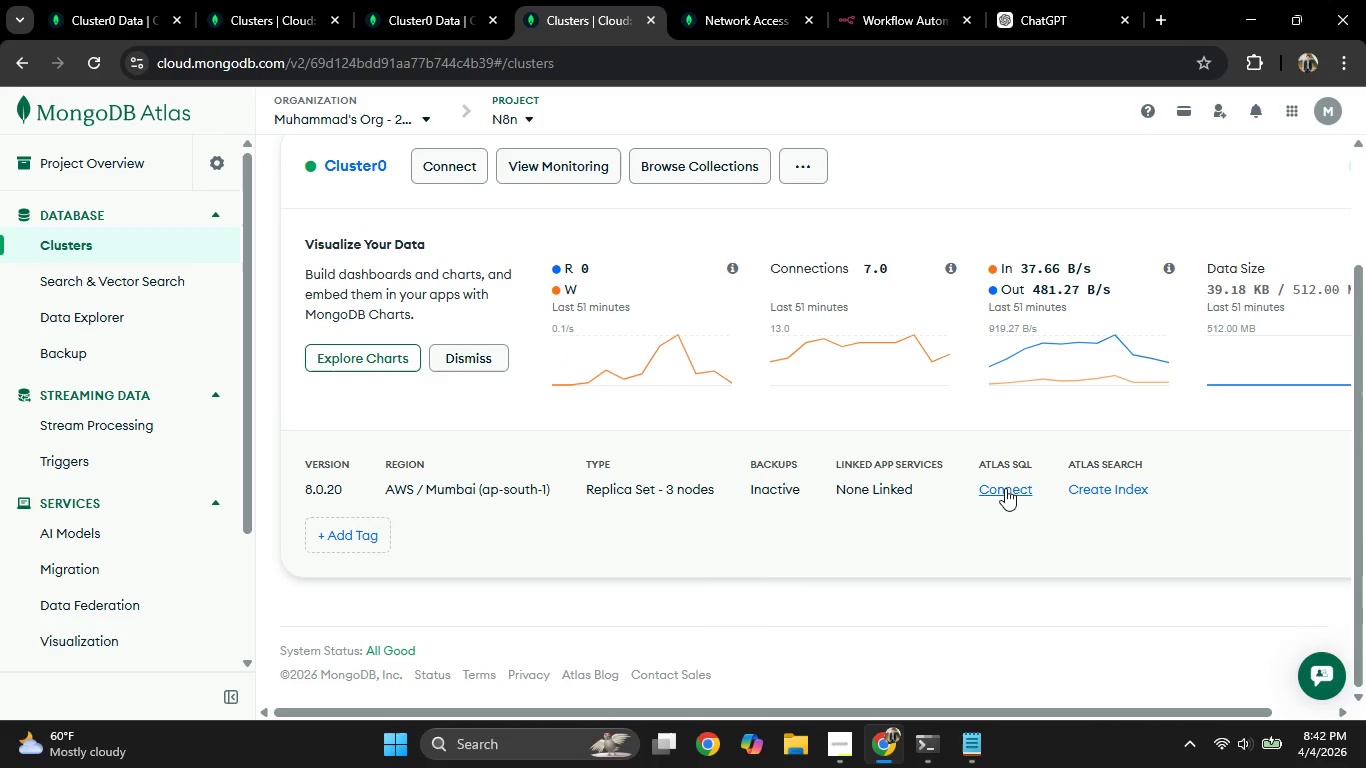 
scroll: coordinate [884, 481], scroll_direction: up, amount: 2.0
 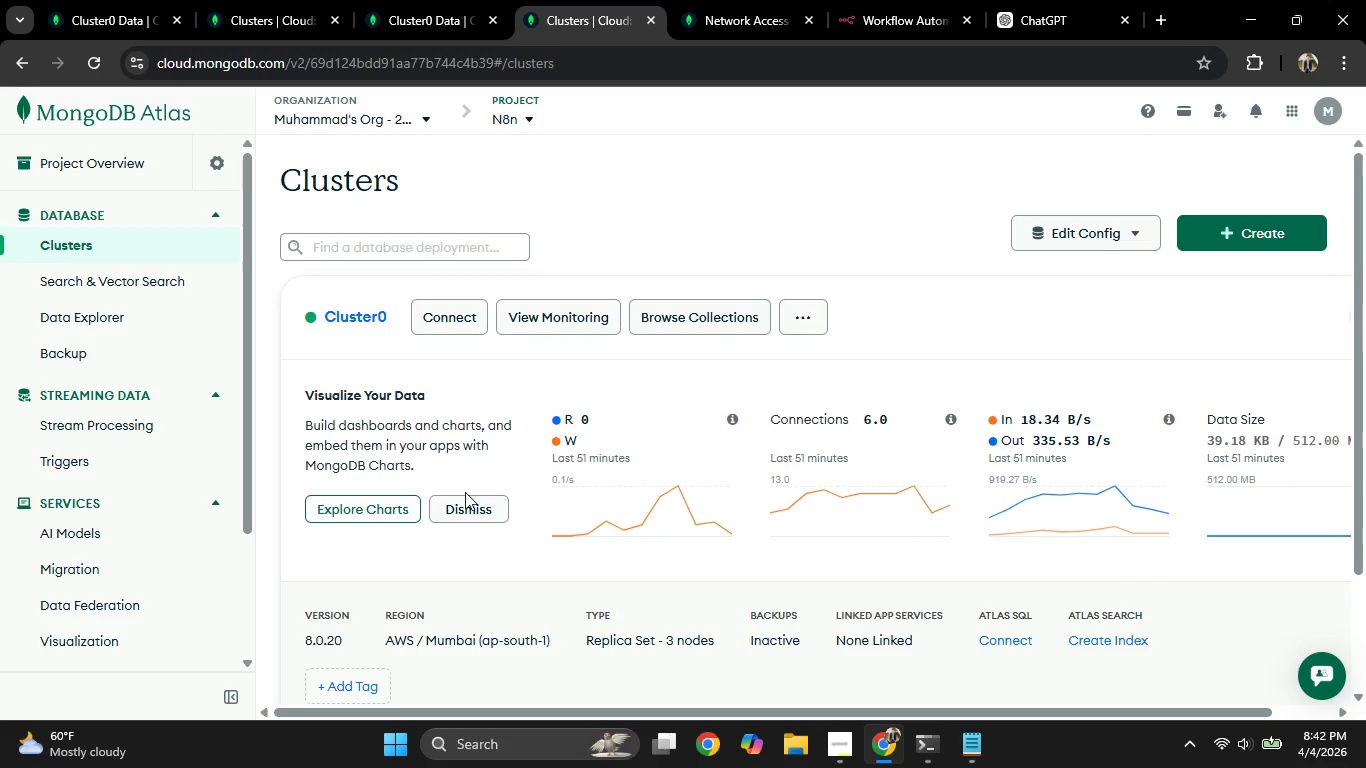 
left_click([463, 515])
 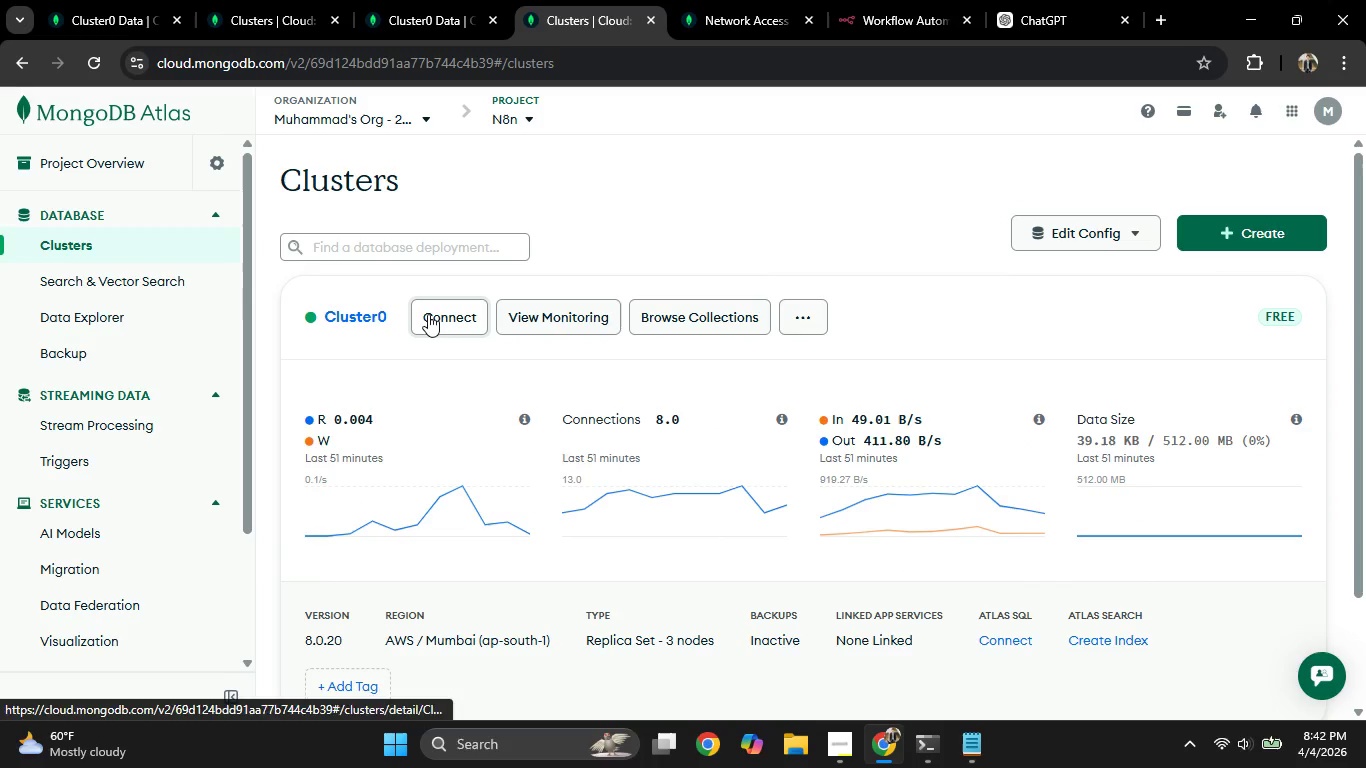 
left_click([572, 325])
 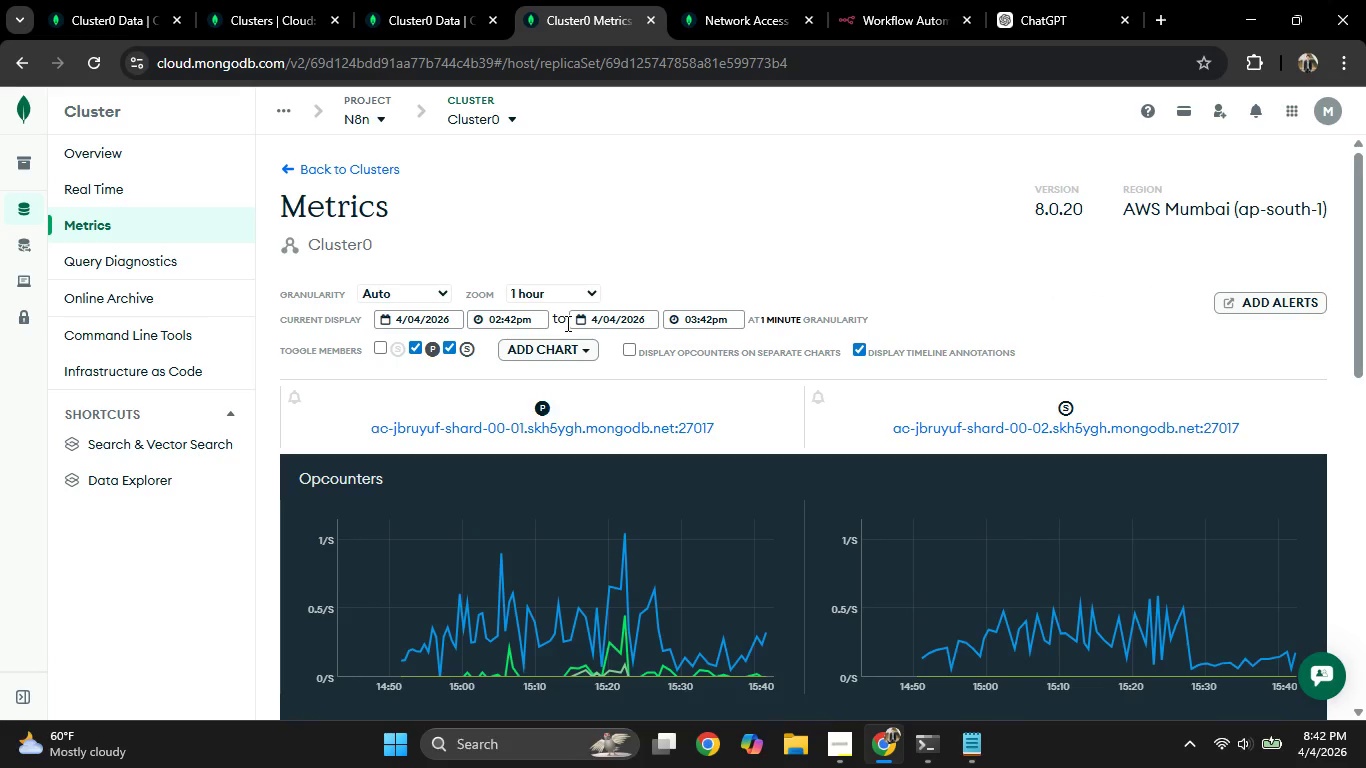 
wait(8.62)
 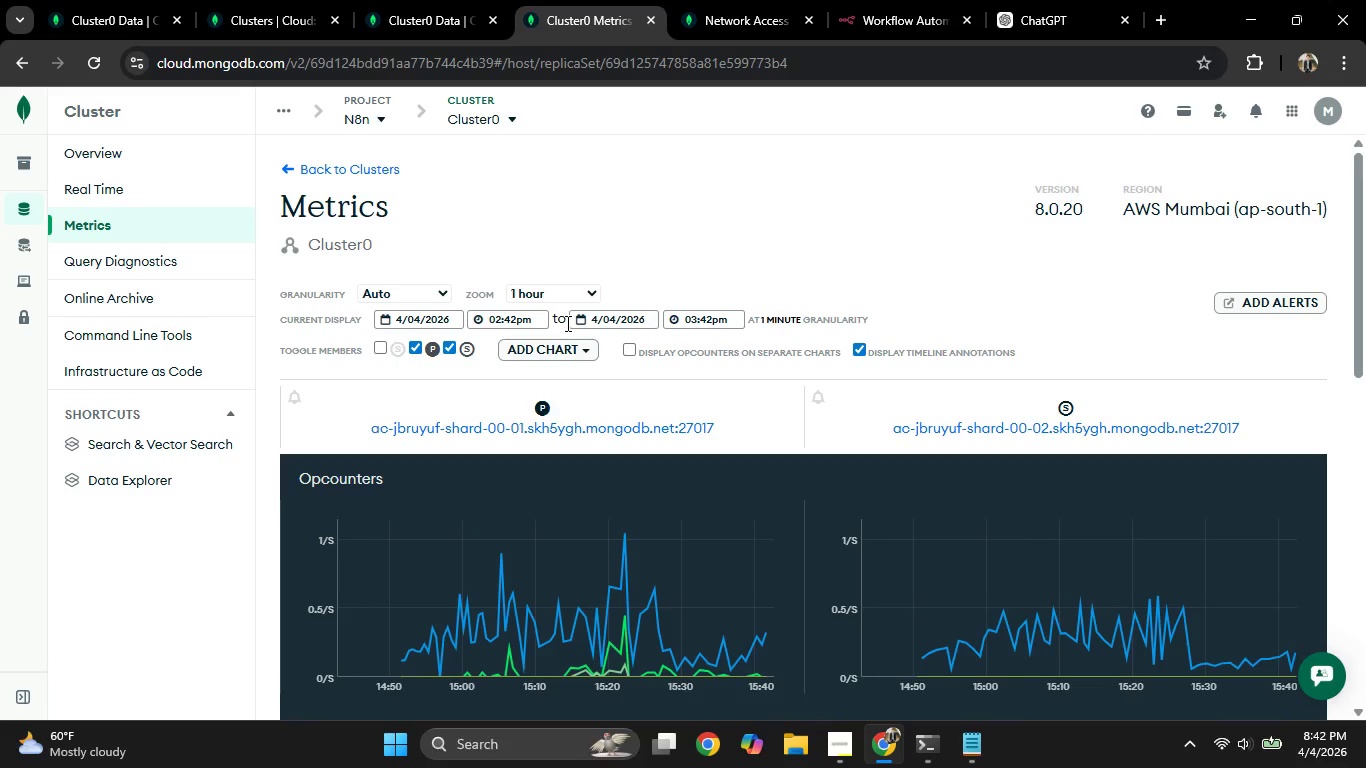 
scroll: coordinate [771, 269], scroll_direction: down, amount: 10.0
 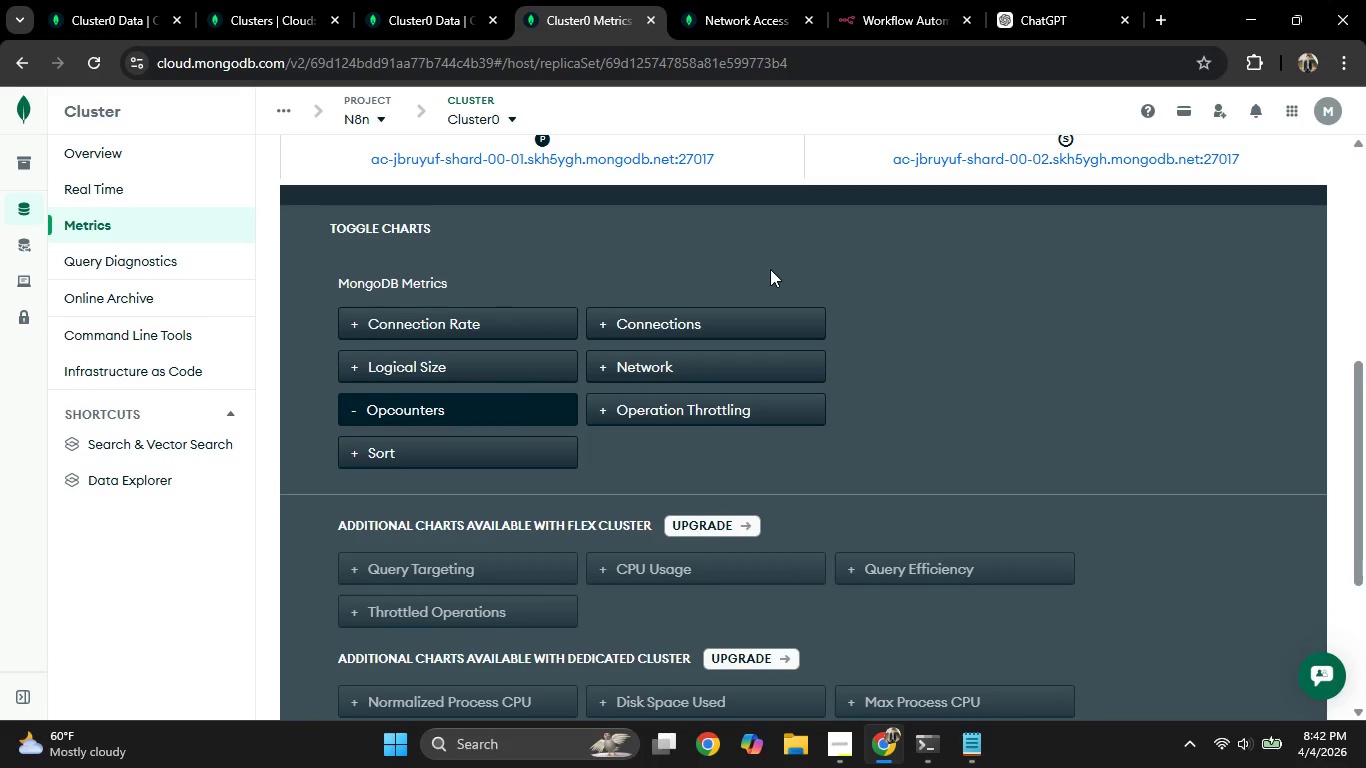 
scroll: coordinate [770, 269], scroll_direction: up, amount: 6.0
 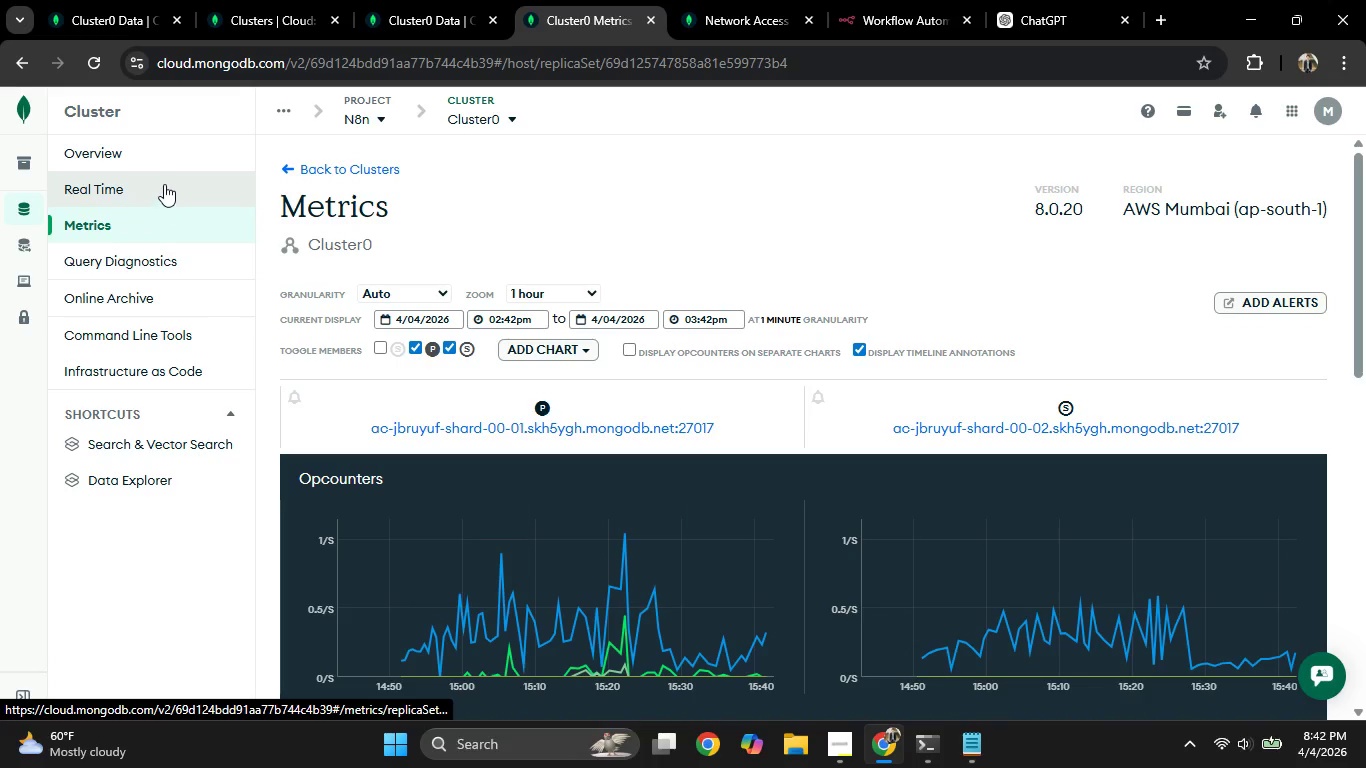 
left_click([170, 157])
 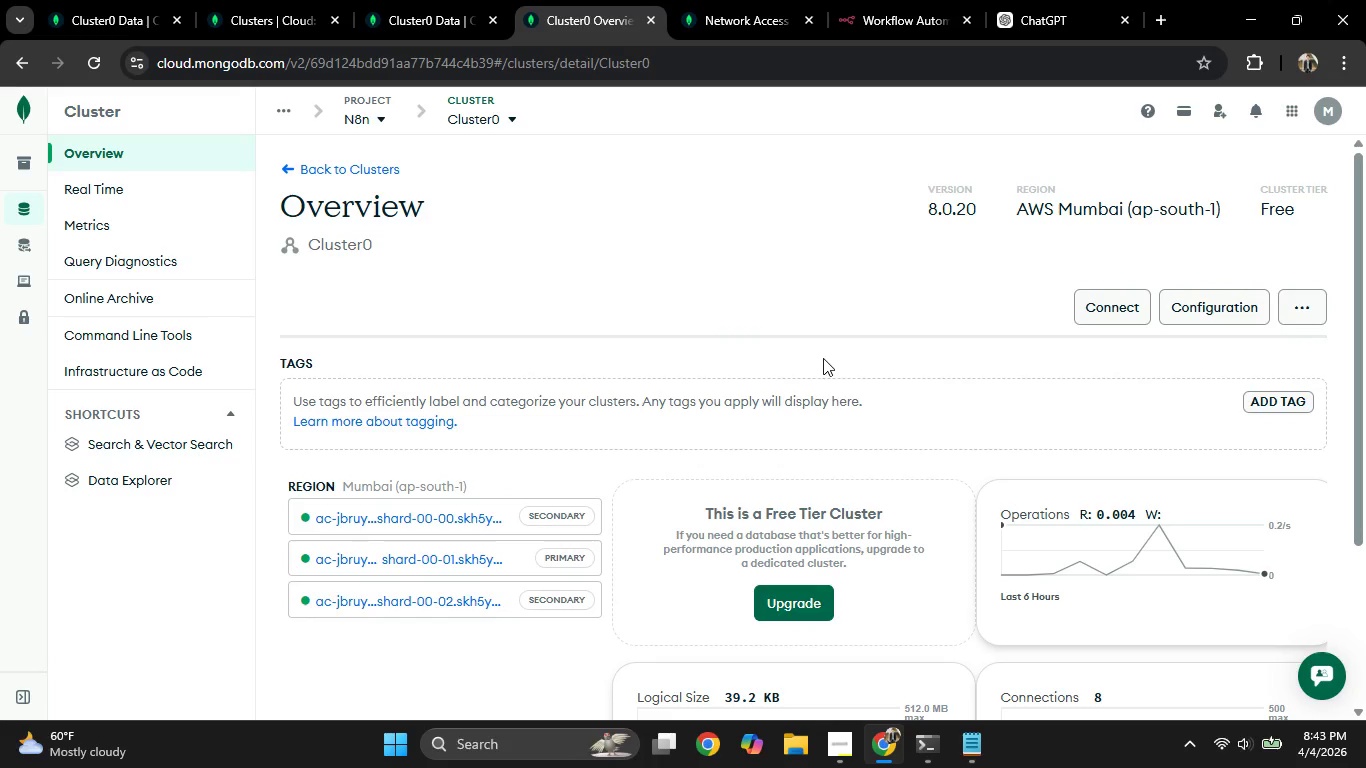 
wait(5.09)
 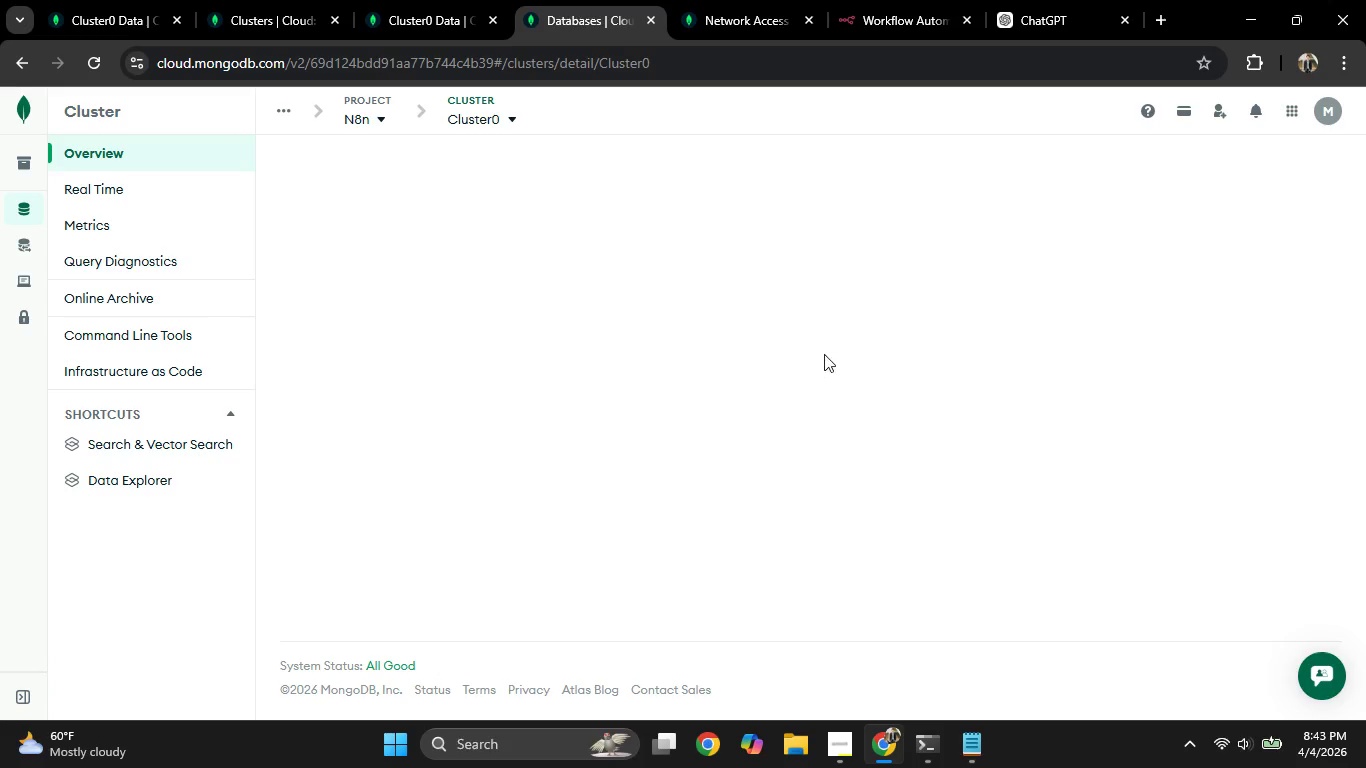 
scroll: coordinate [1019, 382], scroll_direction: down, amount: 4.0
 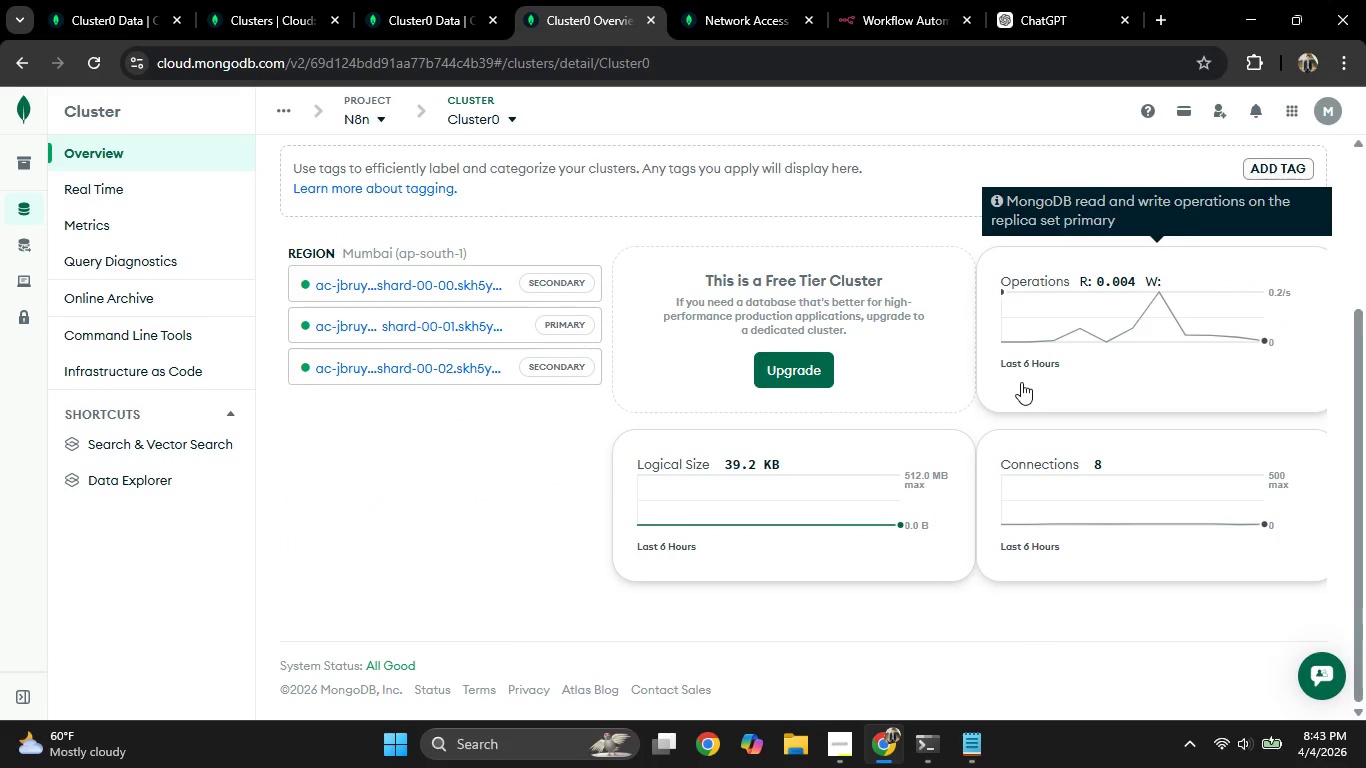 
scroll: coordinate [1019, 383], scroll_direction: up, amount: 1.0
 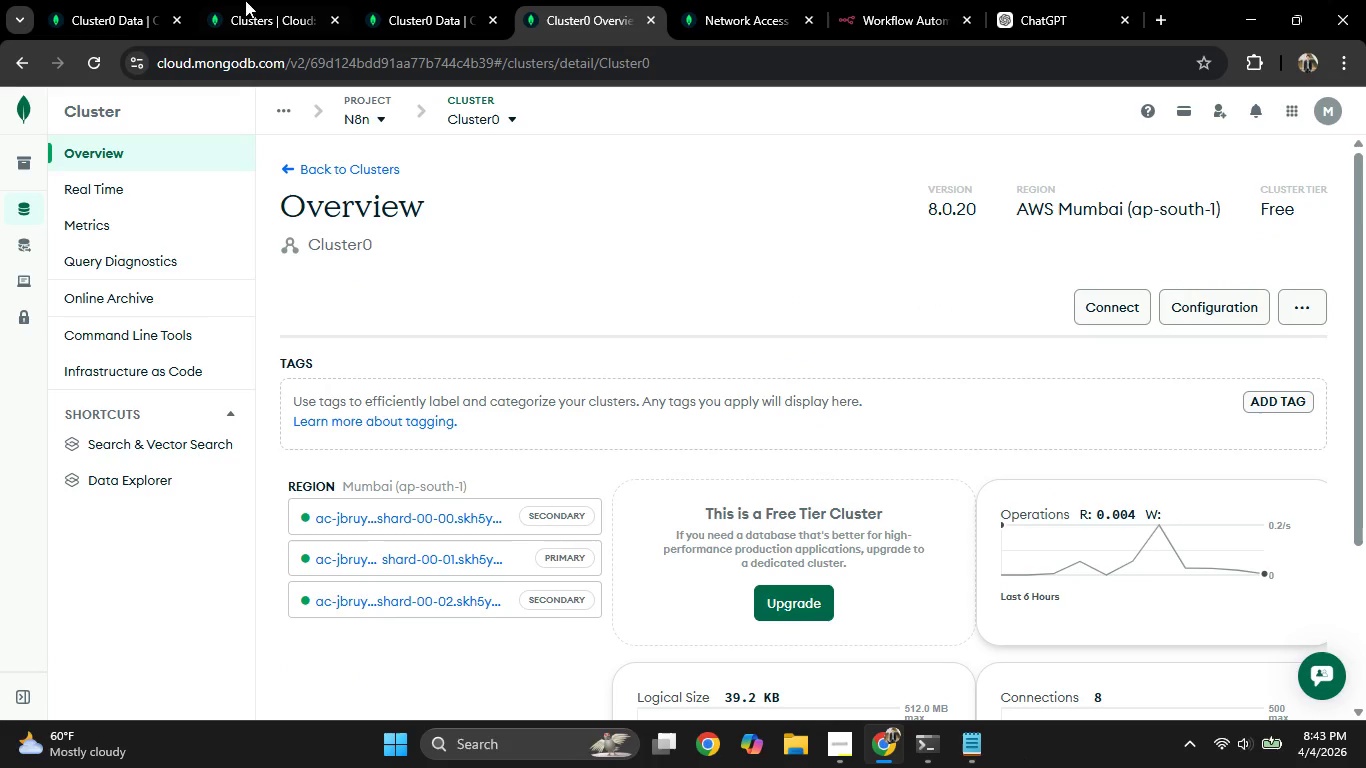 
left_click([861, 0])
 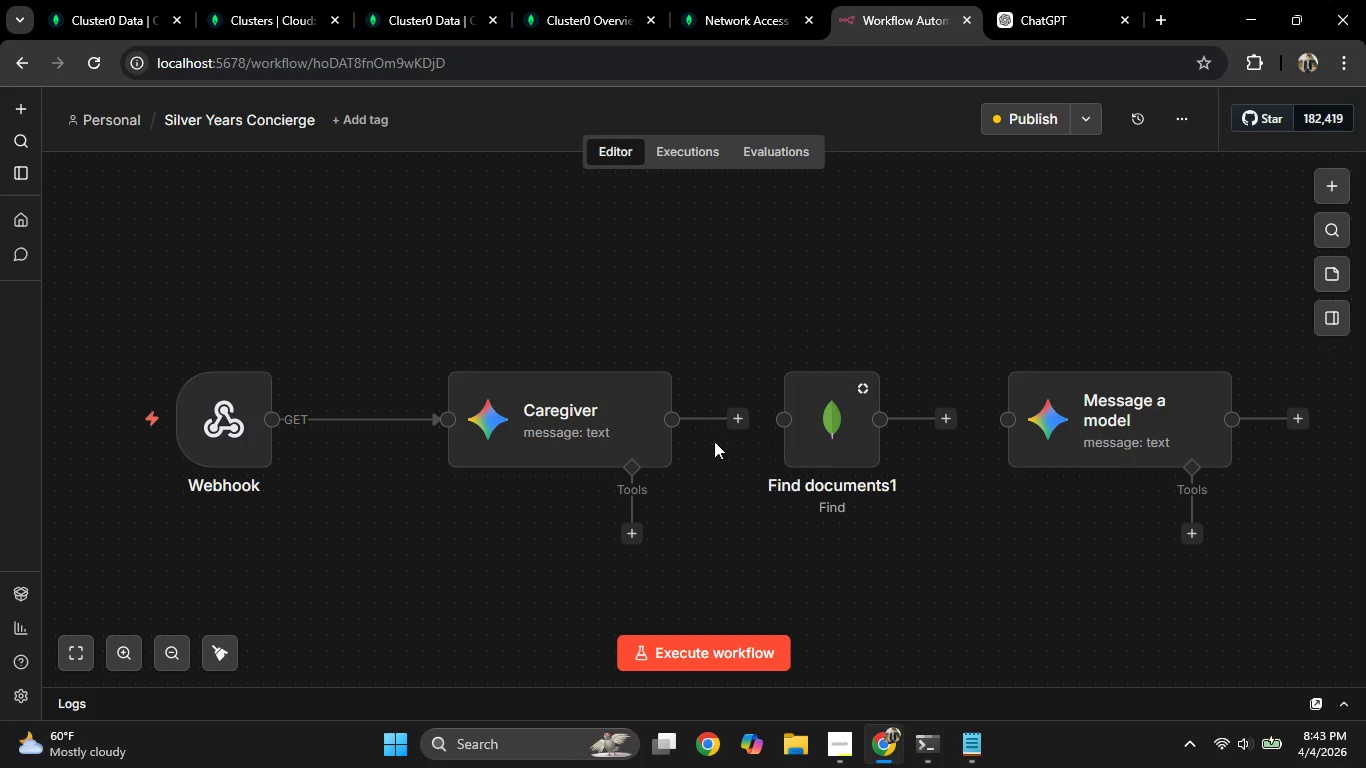 
double_click([837, 419])
 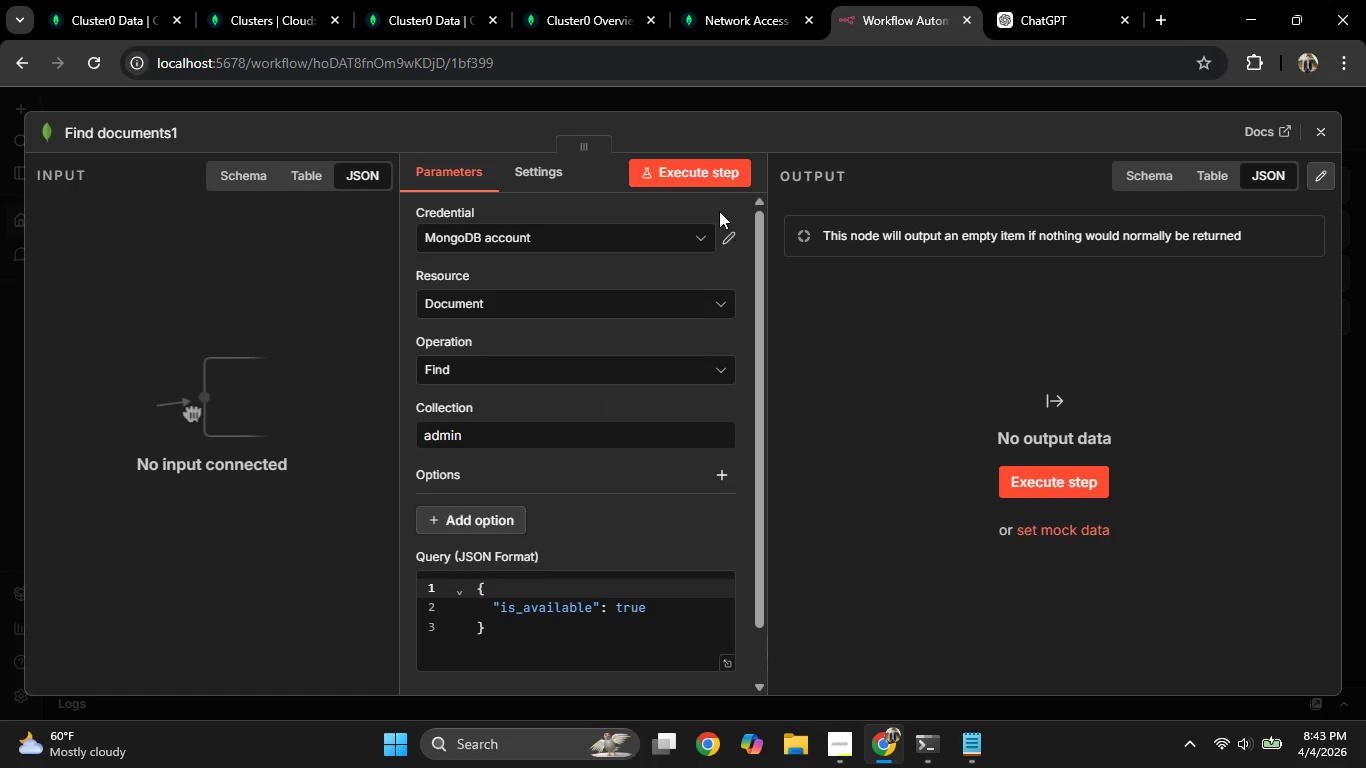 
left_click([713, 170])
 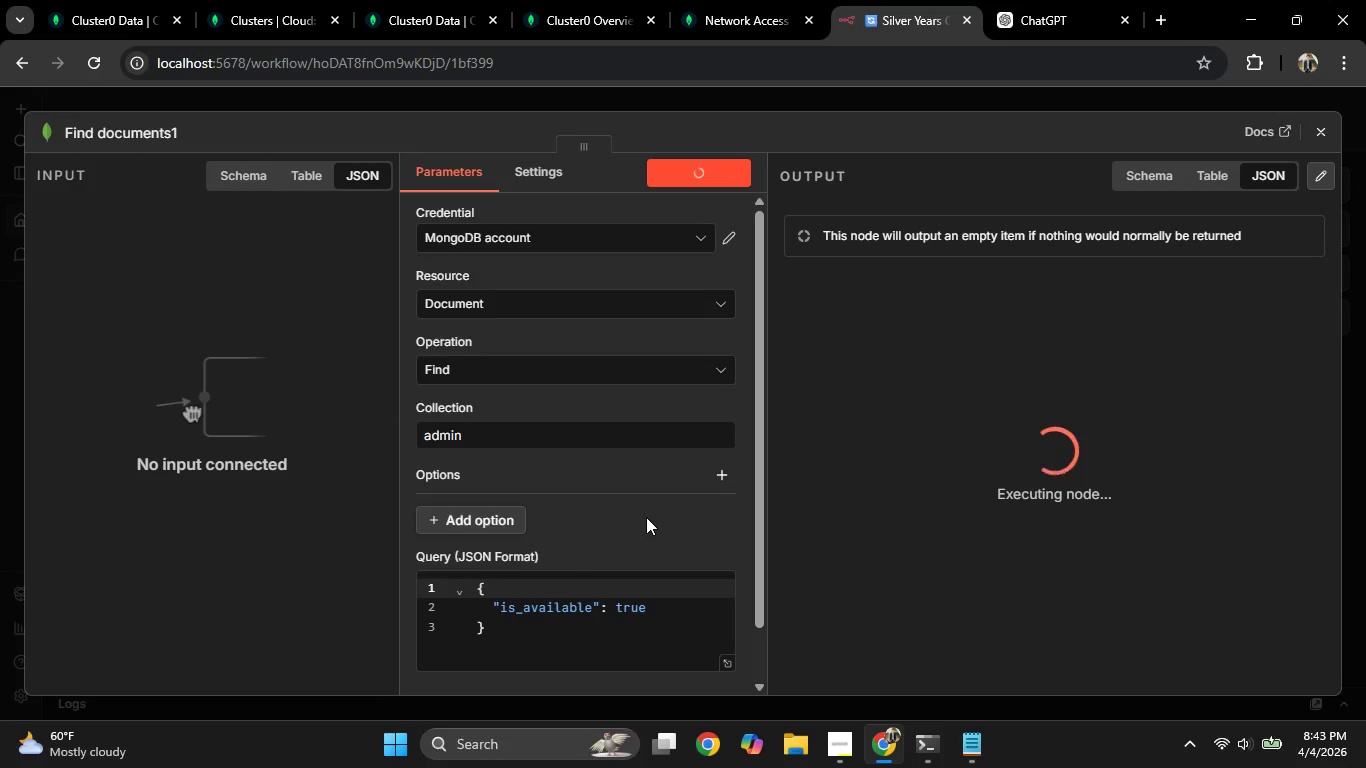 
wait(5.25)
 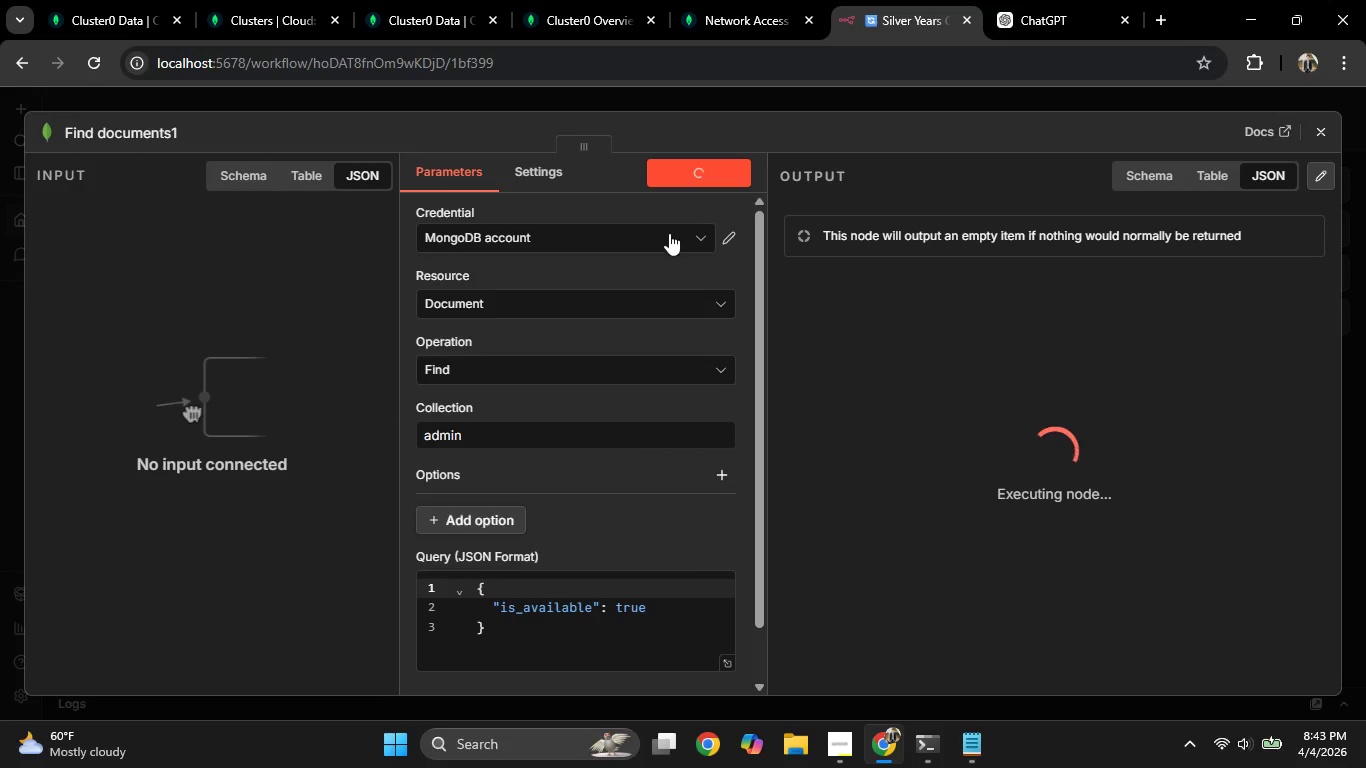 
double_click([737, 235])
 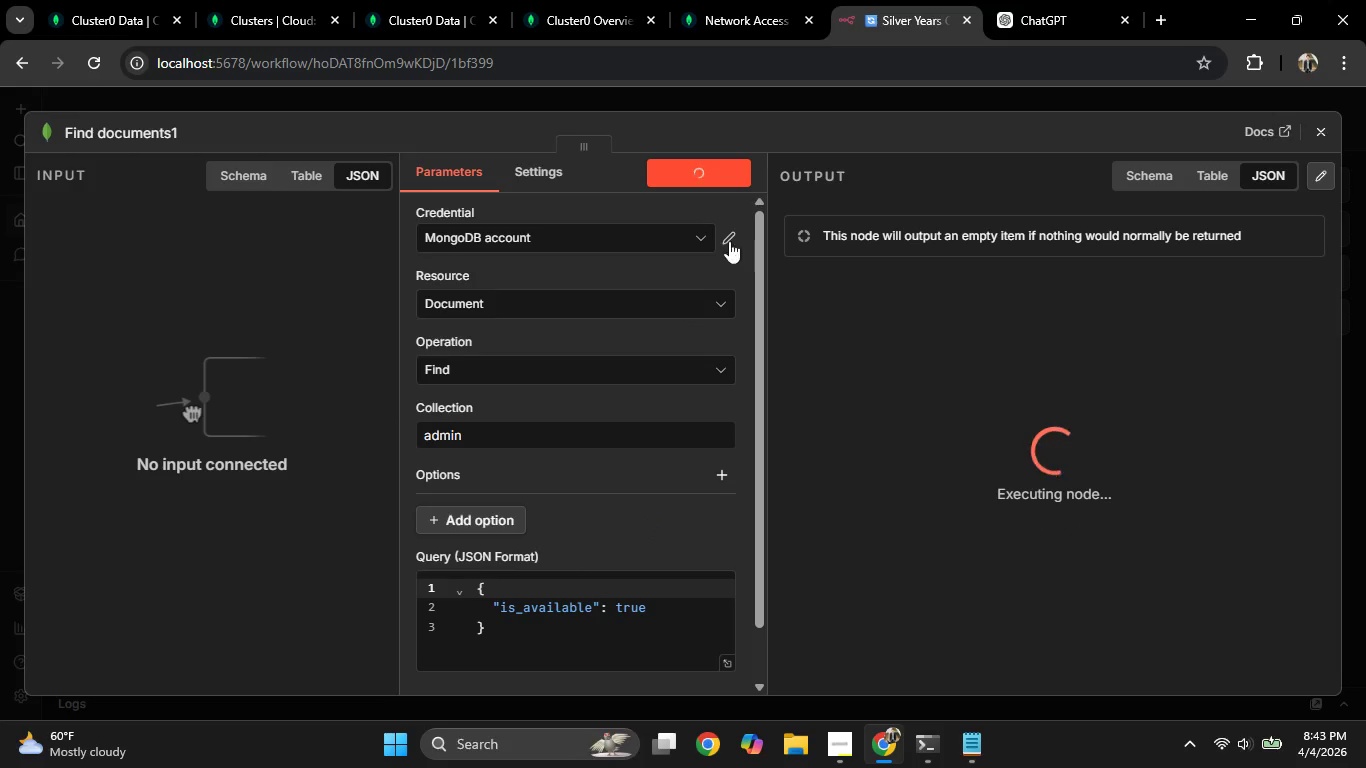 
left_click([730, 229])
 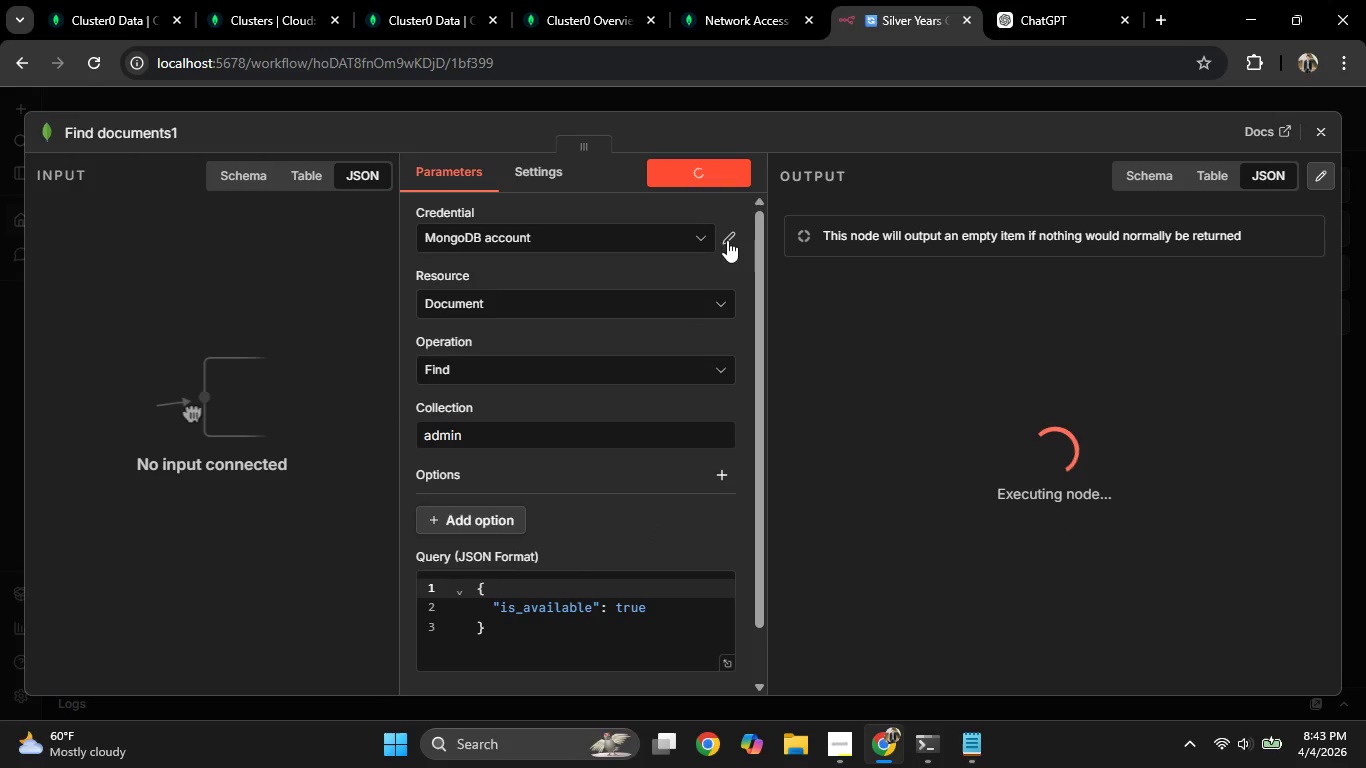 
double_click([730, 237])
 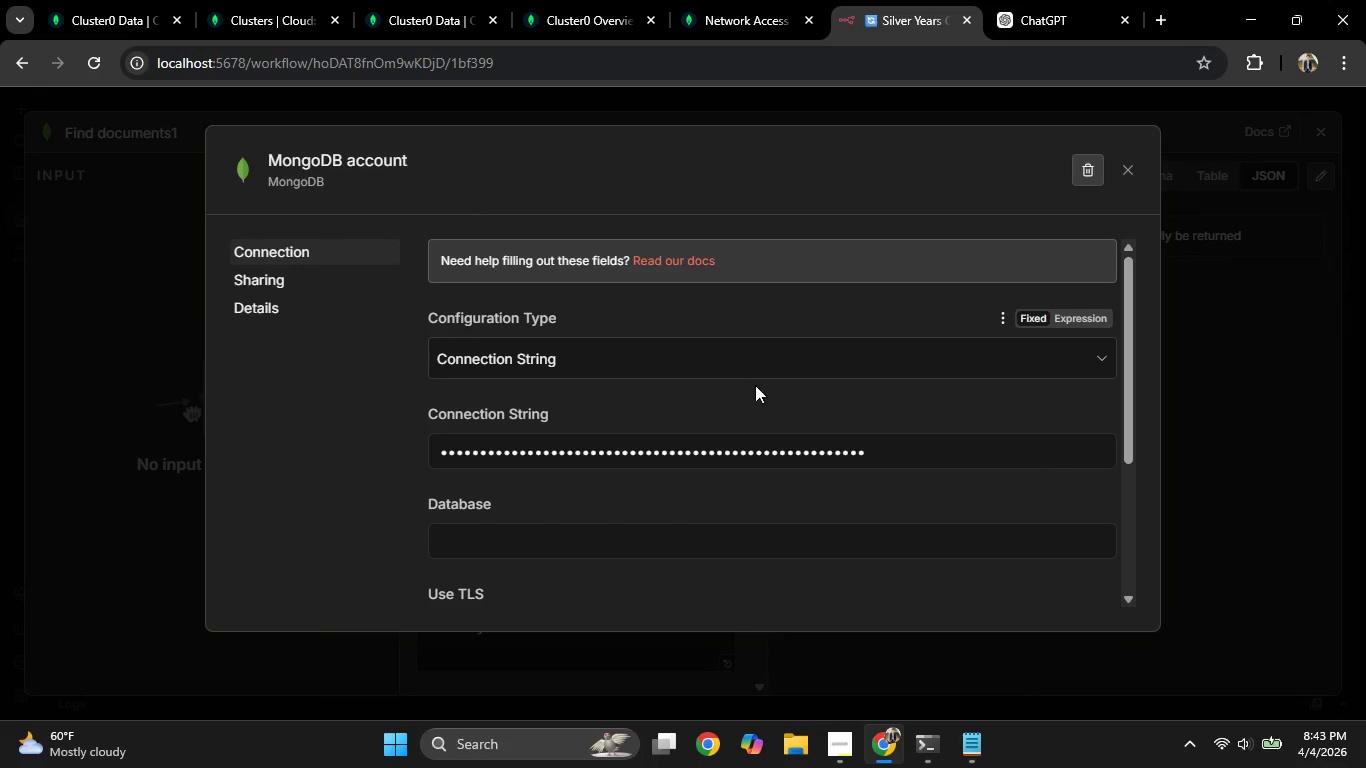 
scroll: coordinate [519, 528], scroll_direction: down, amount: 5.0
 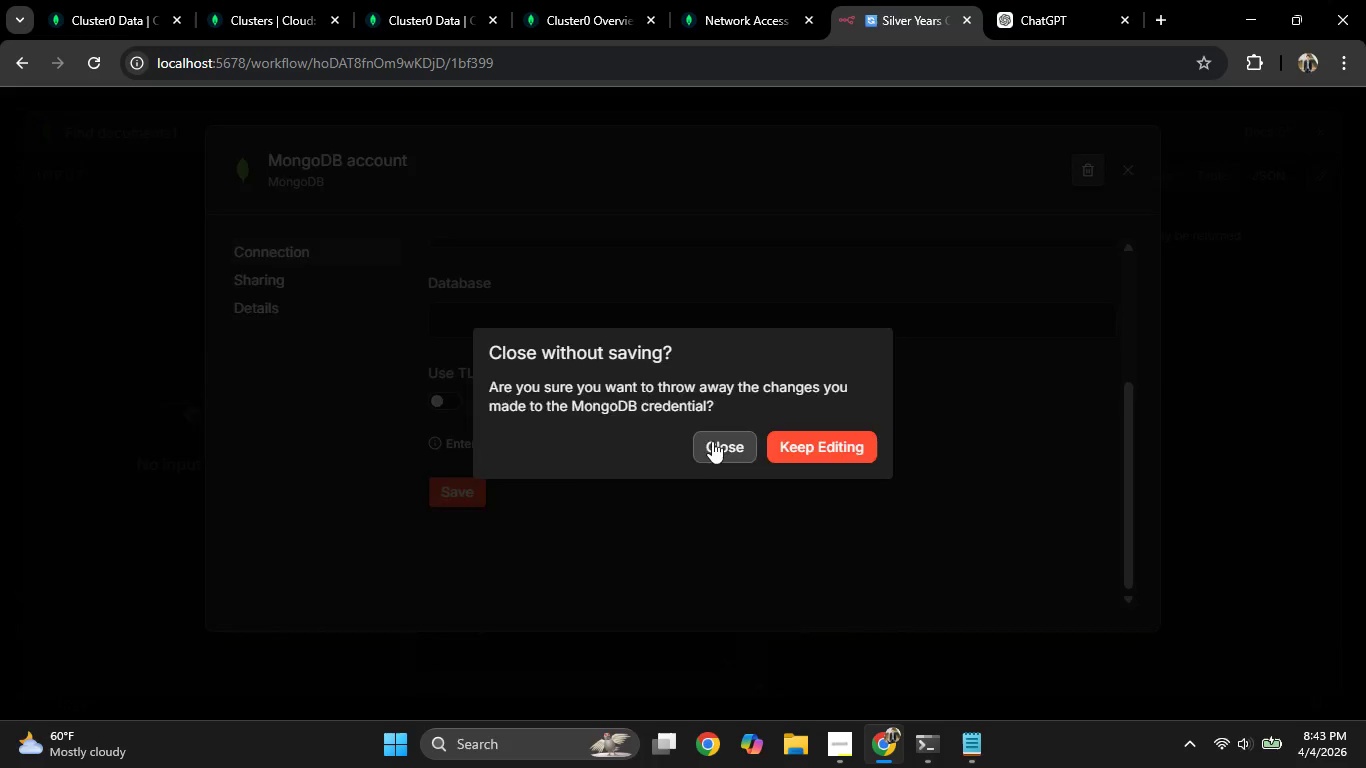 
wait(5.87)
 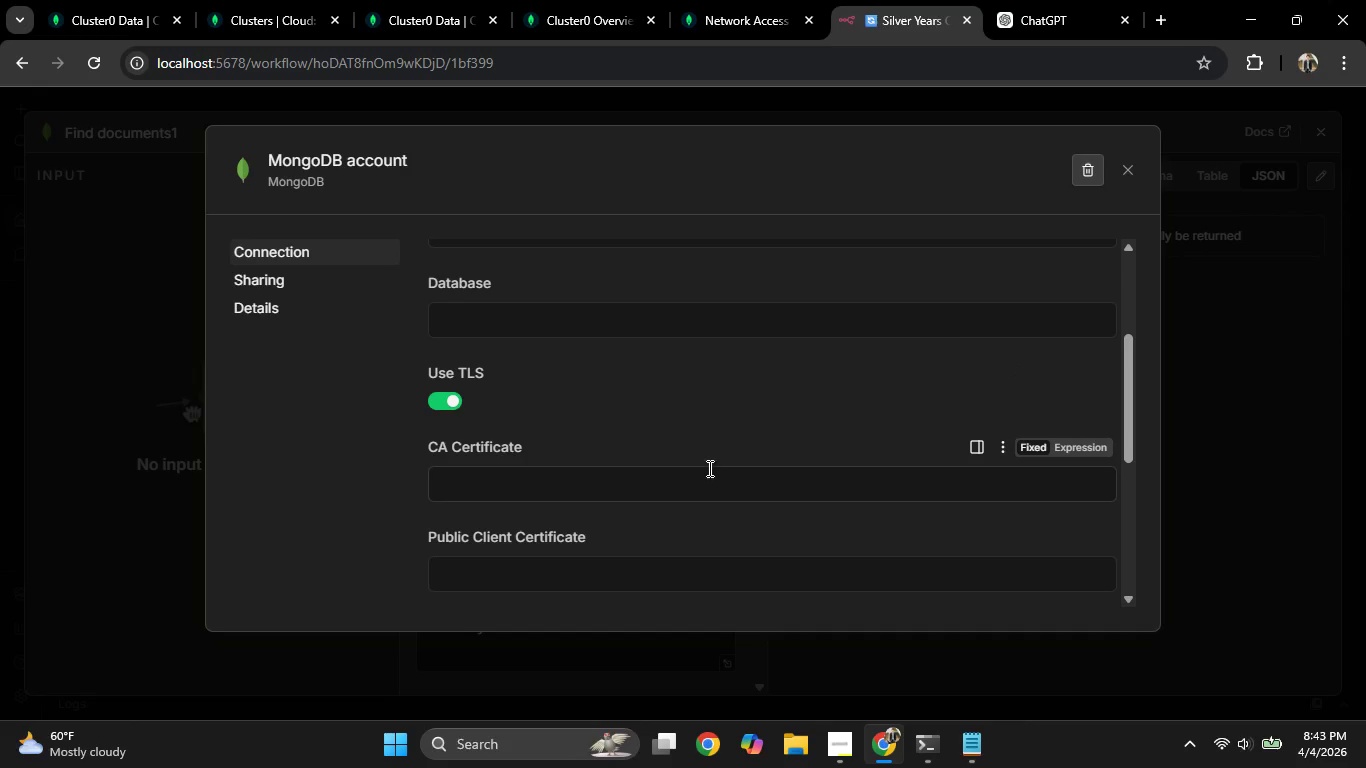 
left_click([715, 0])
 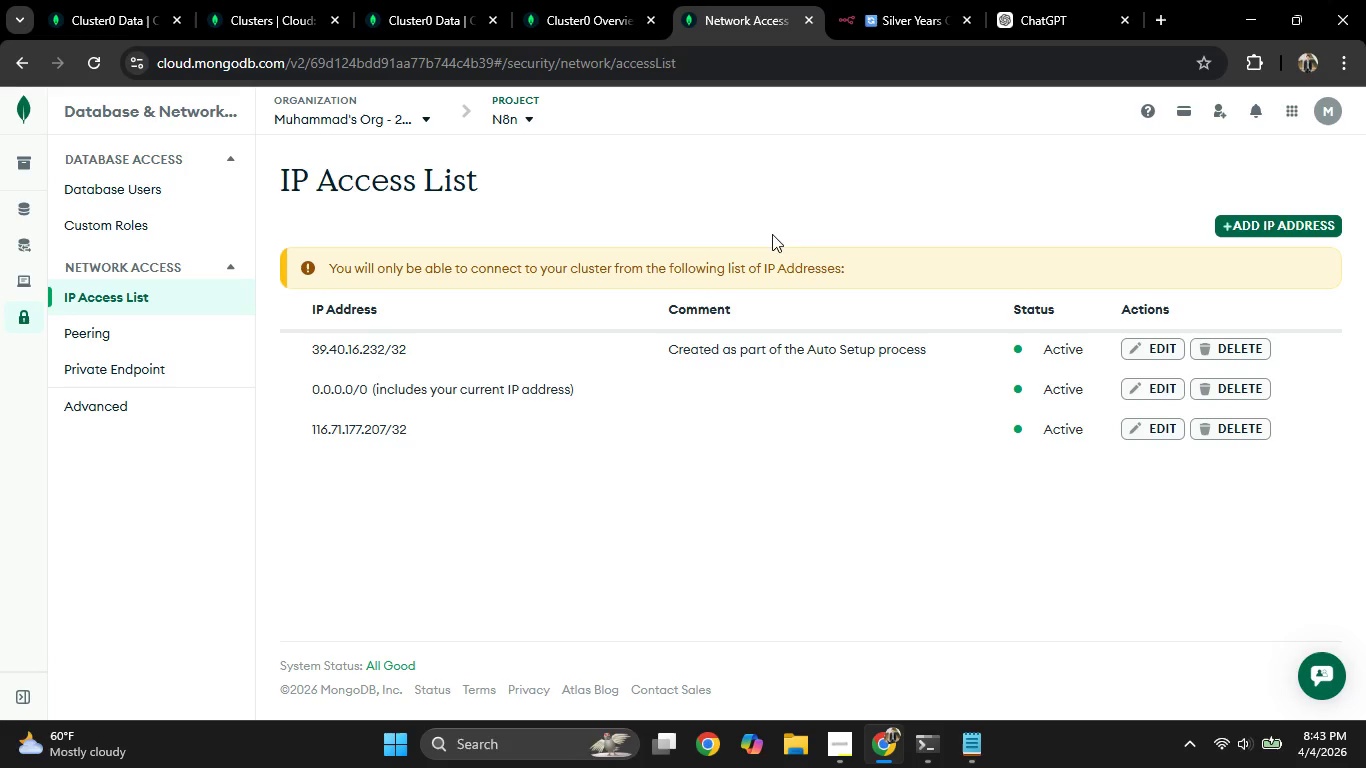 
double_click([579, 14])
 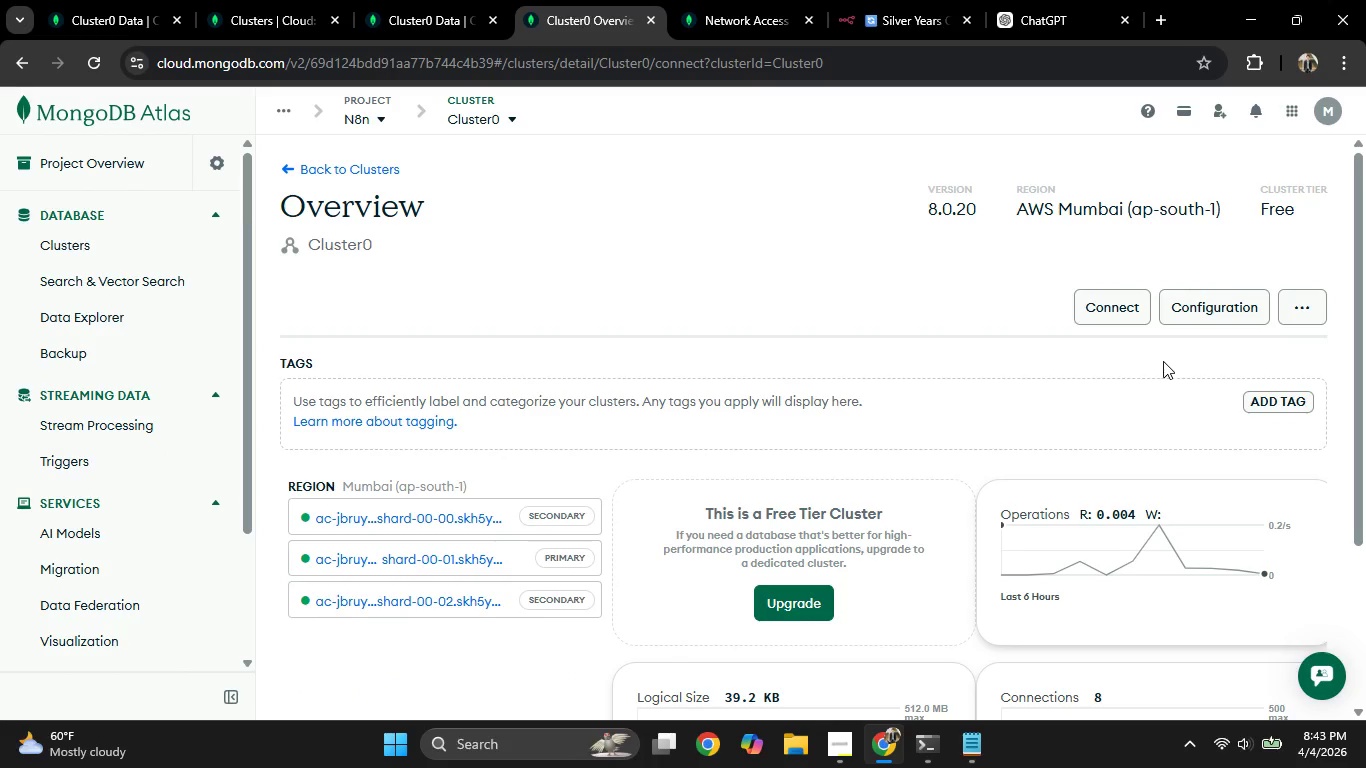 
mouse_move([892, 322])
 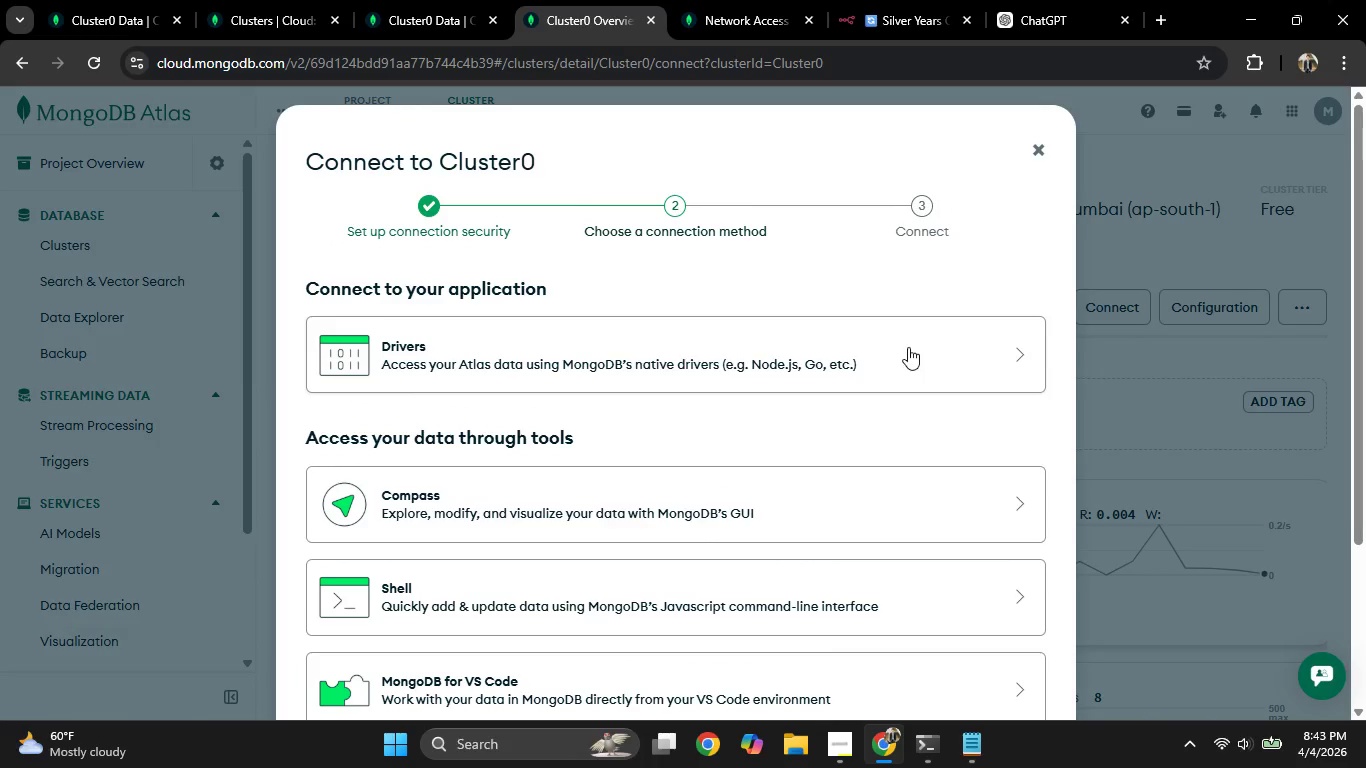 
left_click([909, 349])
 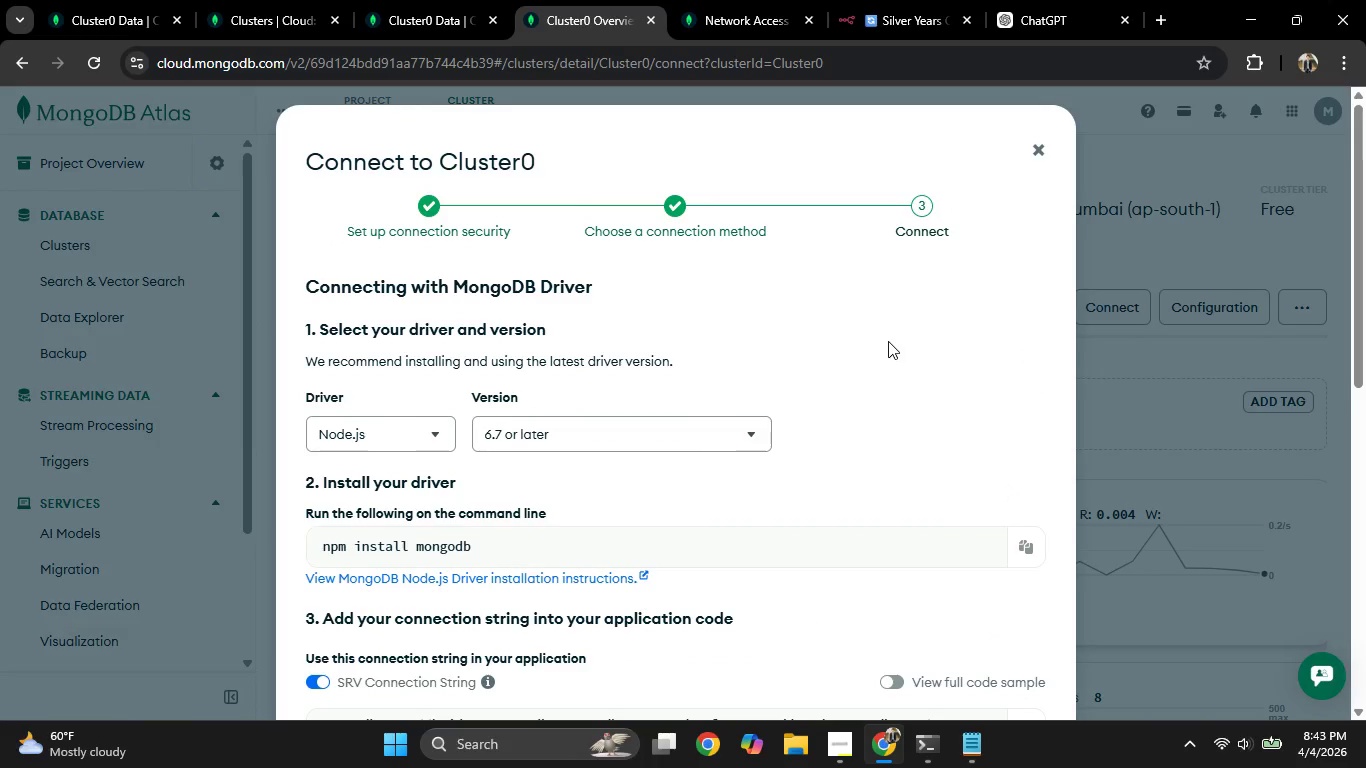 
scroll: coordinate [879, 338], scroll_direction: down, amount: 5.0
 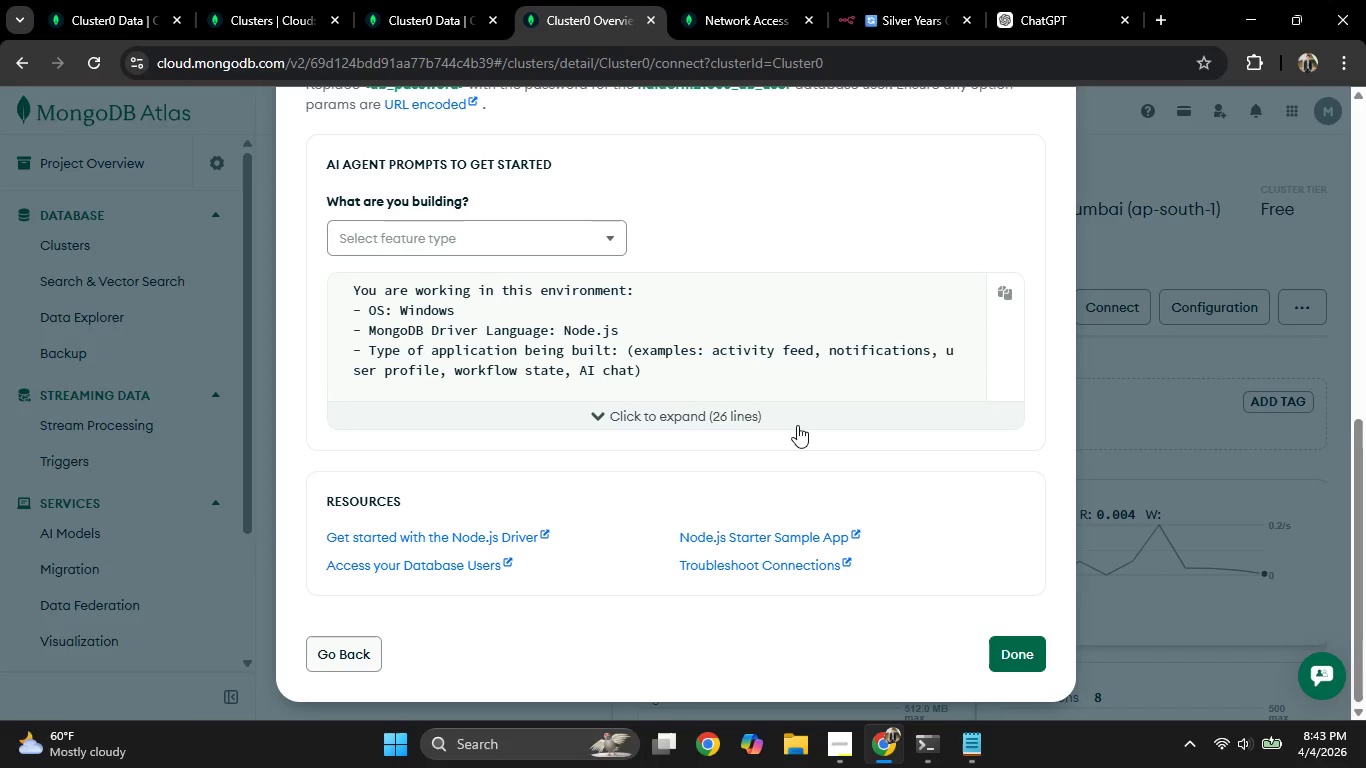 
left_click([798, 423])
 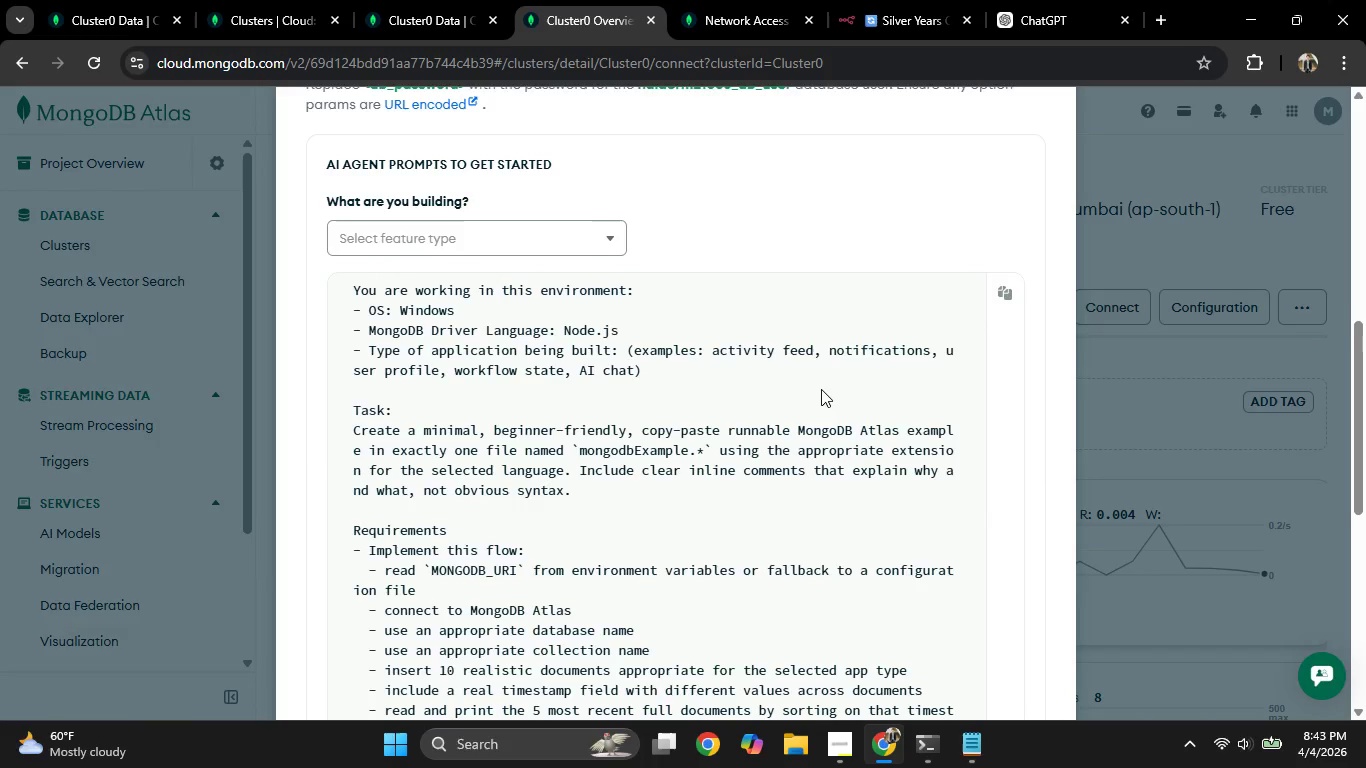 
scroll: coordinate [819, 389], scroll_direction: down, amount: 9.0
 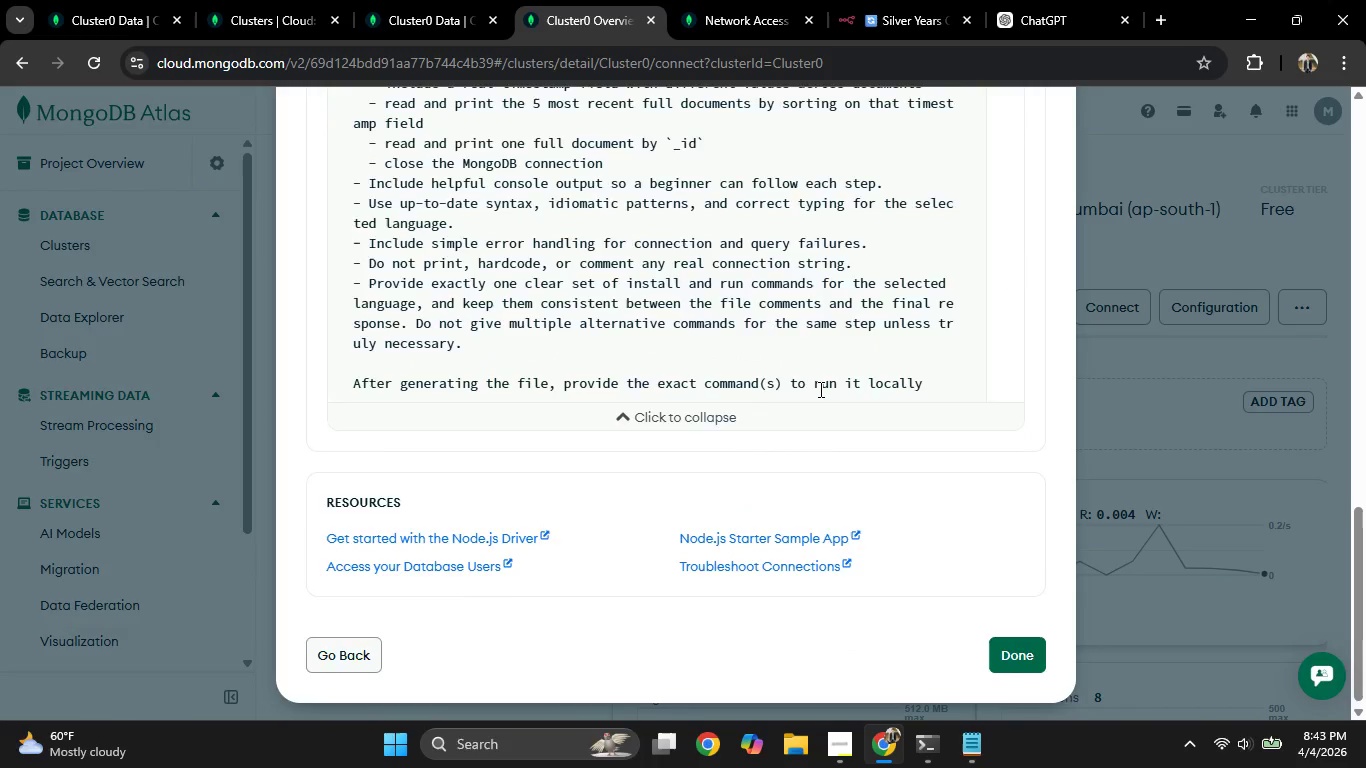 
scroll: coordinate [819, 389], scroll_direction: up, amount: 14.0
 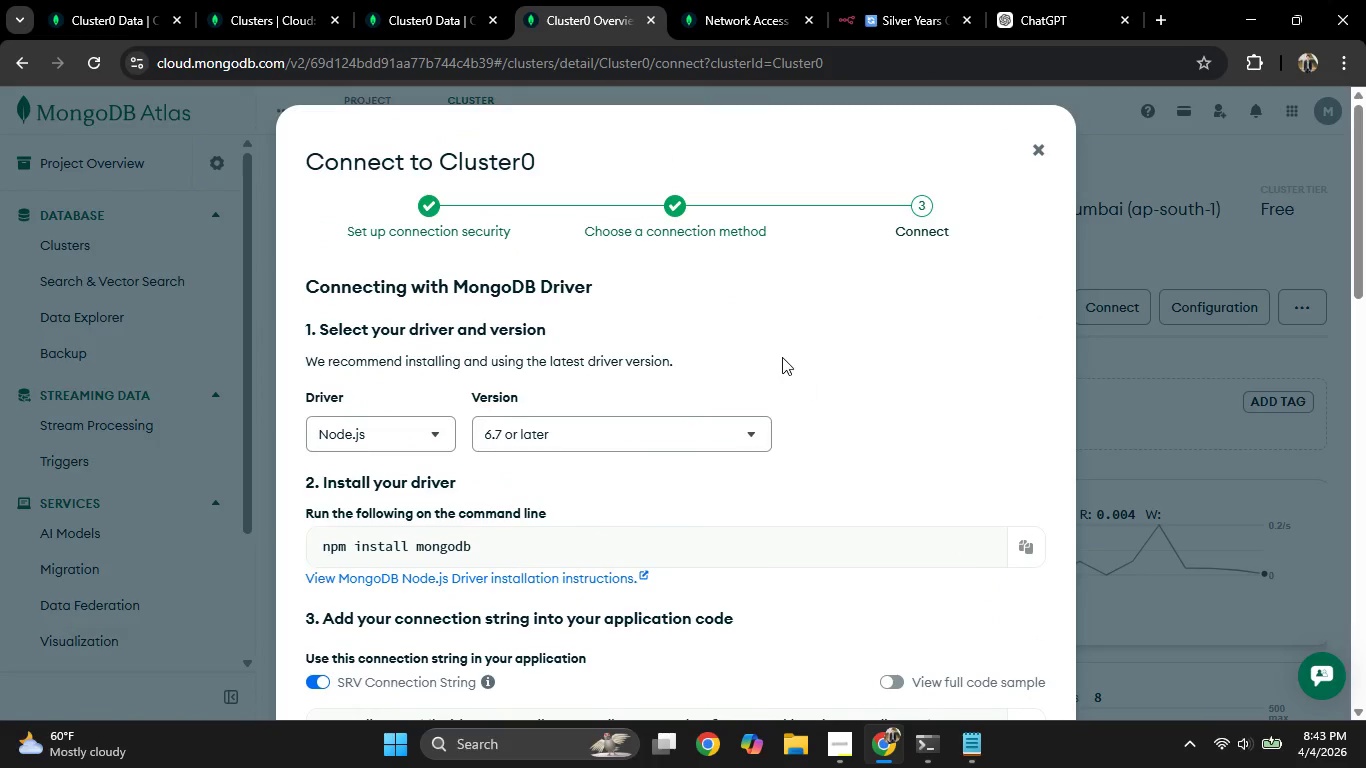 
left_click_drag(start_coordinate=[1041, 145], to_coordinate=[1036, 141])
 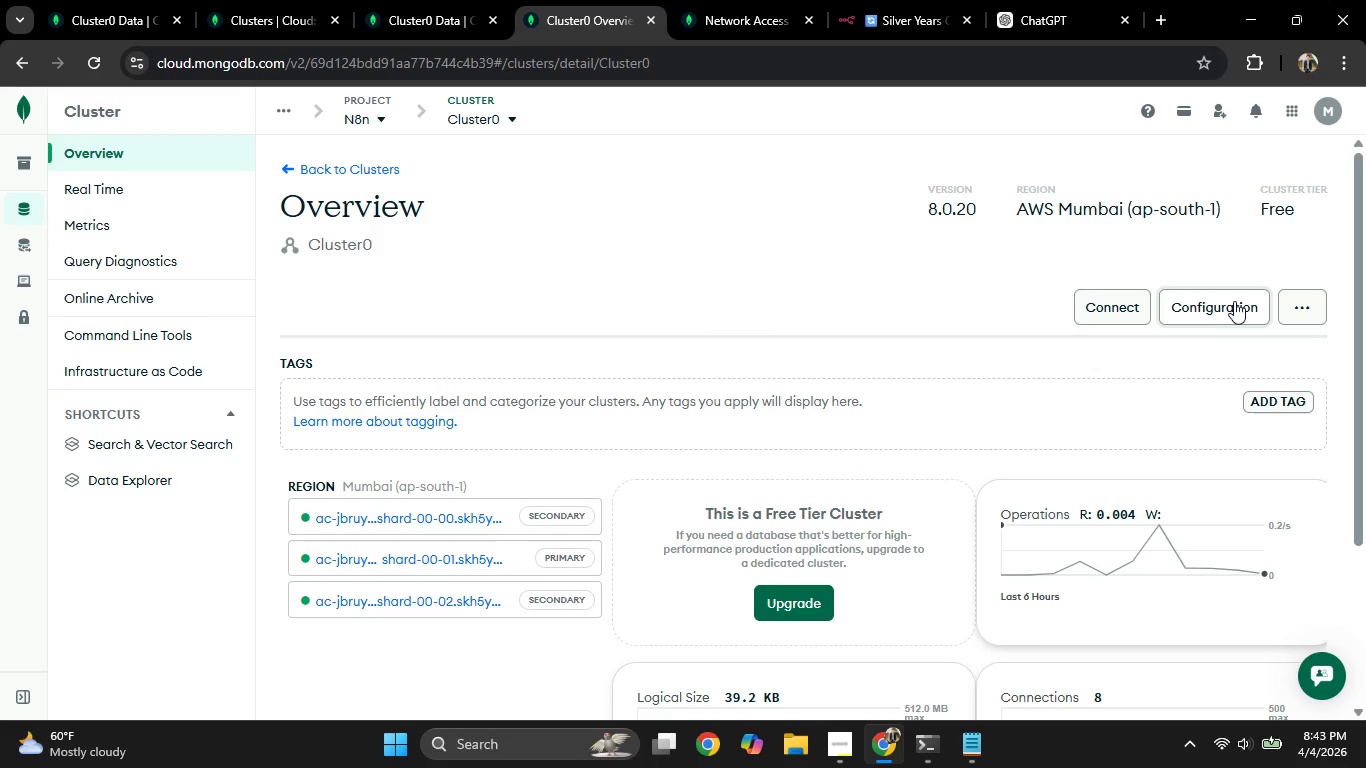 
scroll: coordinate [782, 356], scroll_direction: up, amount: 1.0
 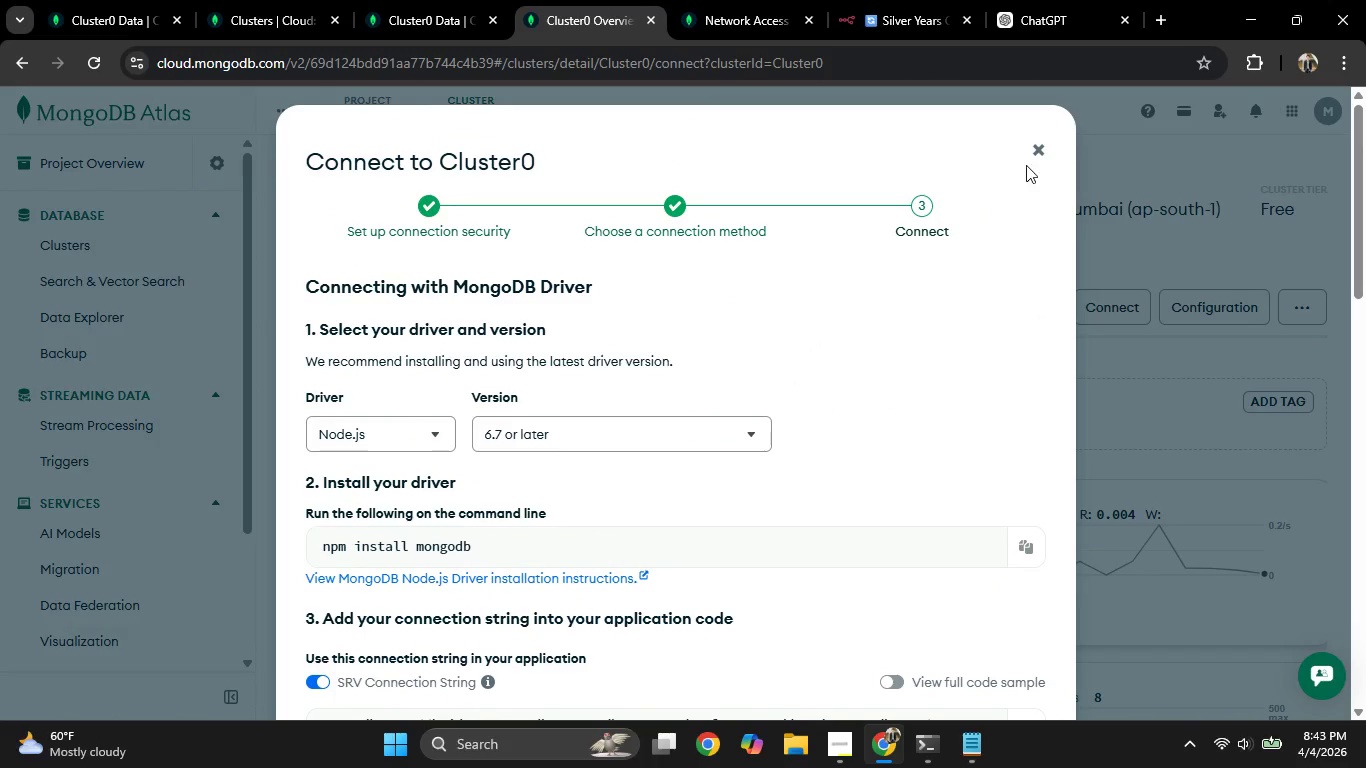 
left_click([1233, 301])
 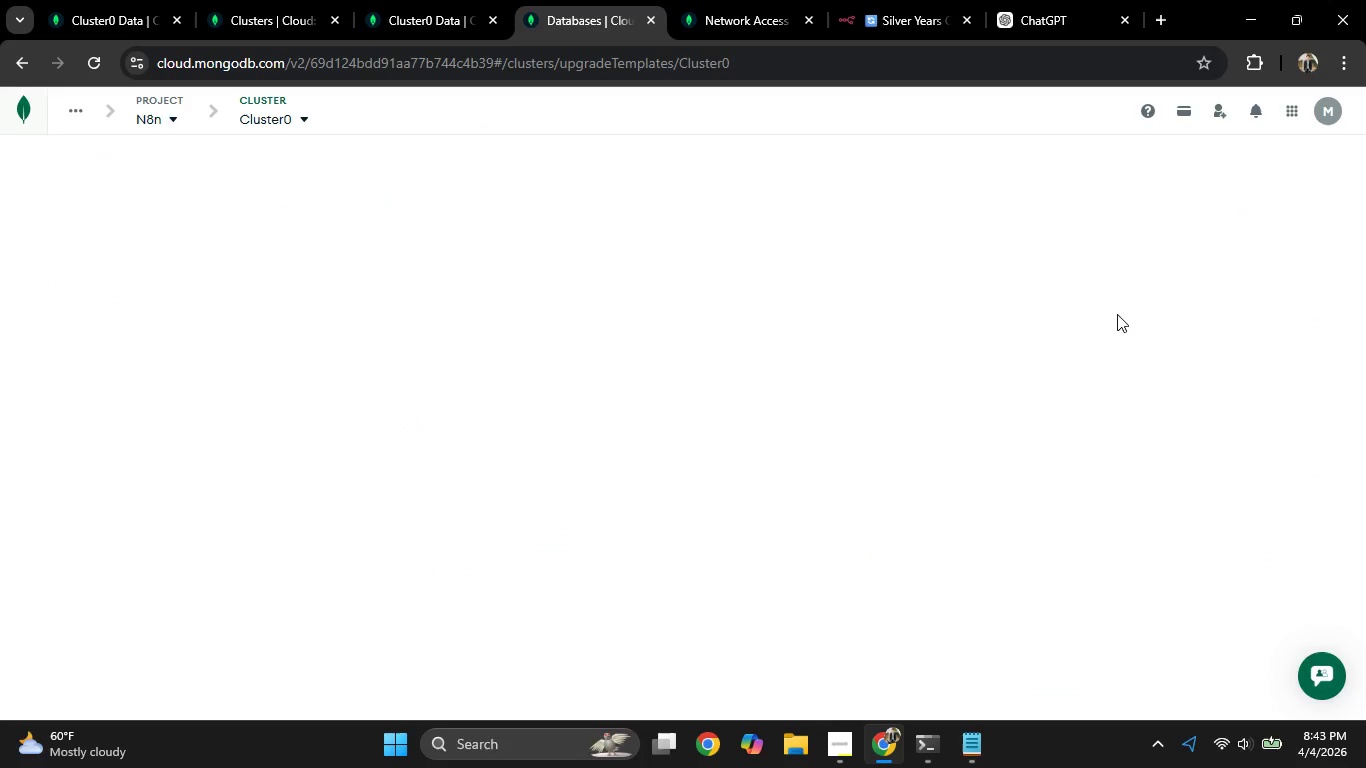 
mouse_move([985, 326])
 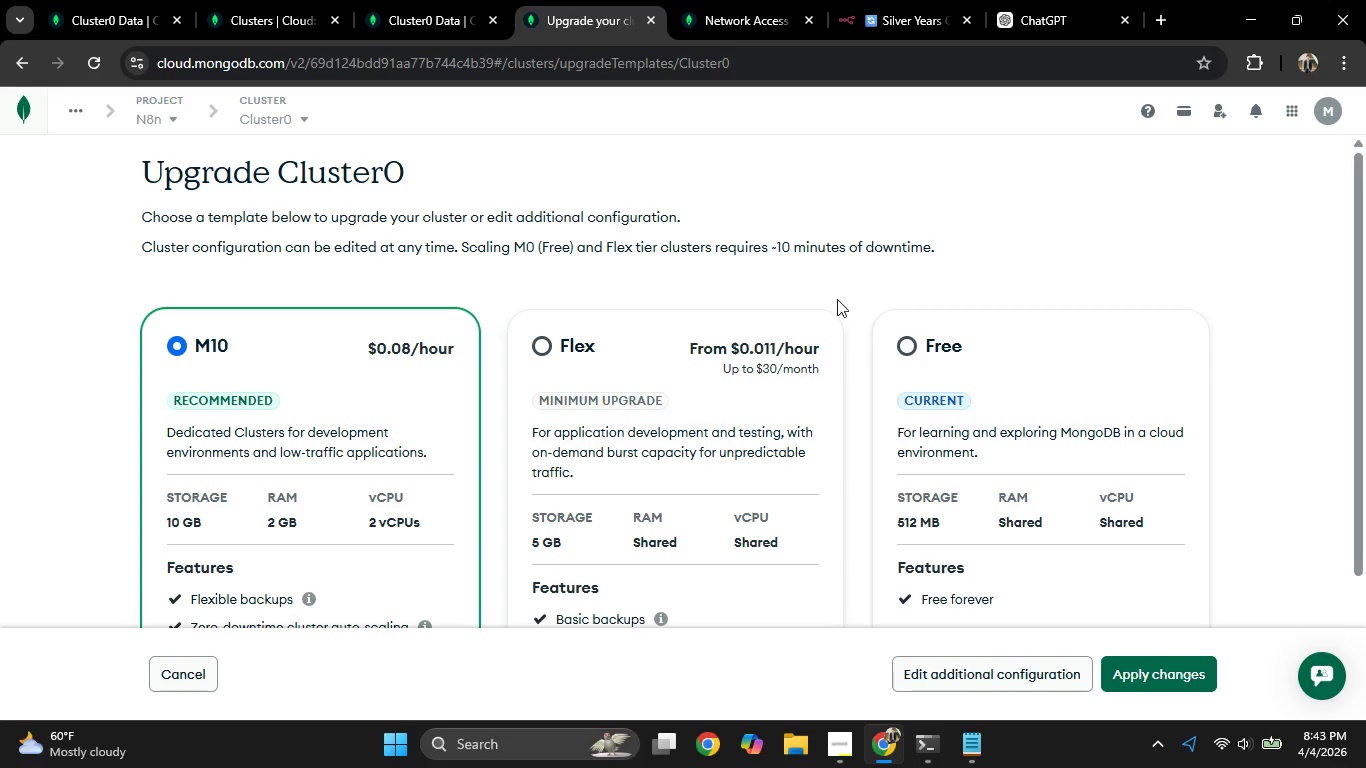 
left_click([969, 311])
 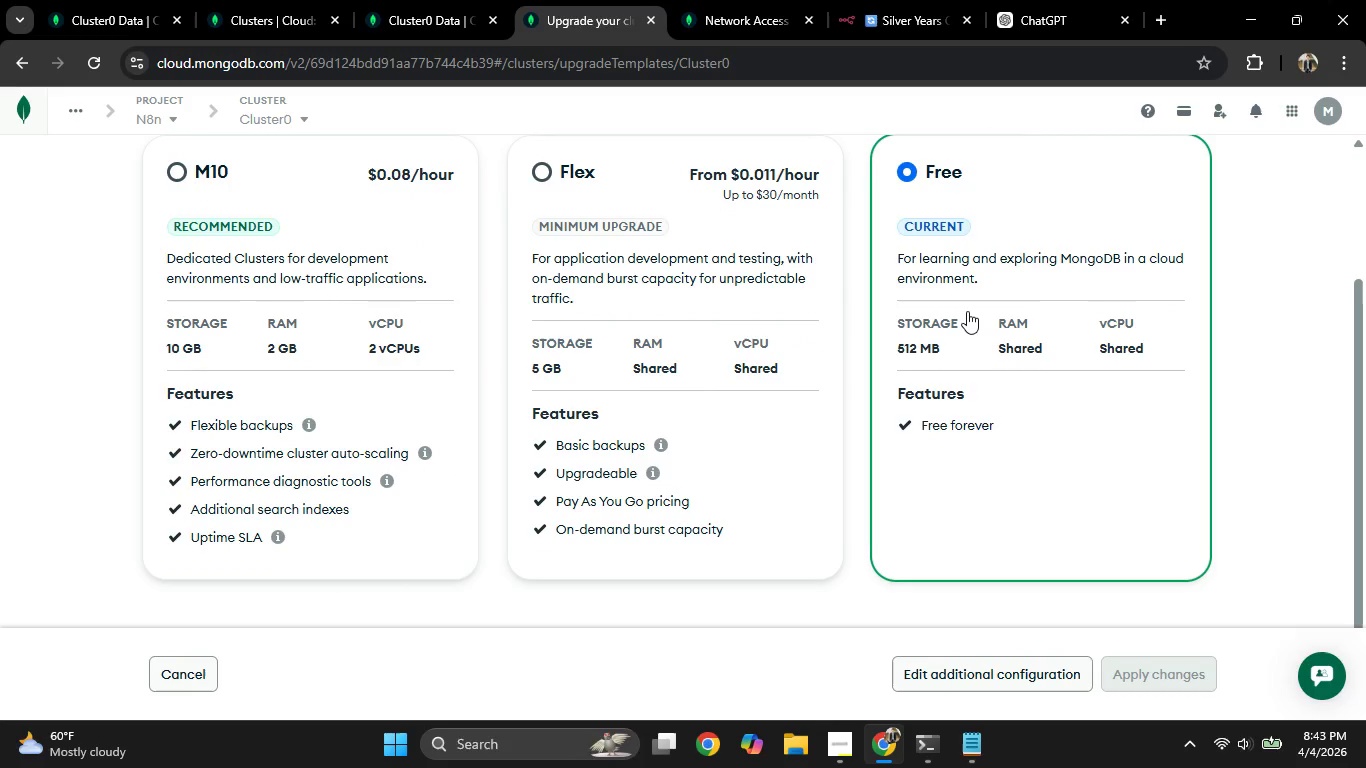 
scroll: coordinate [967, 311], scroll_direction: down, amount: 9.0
 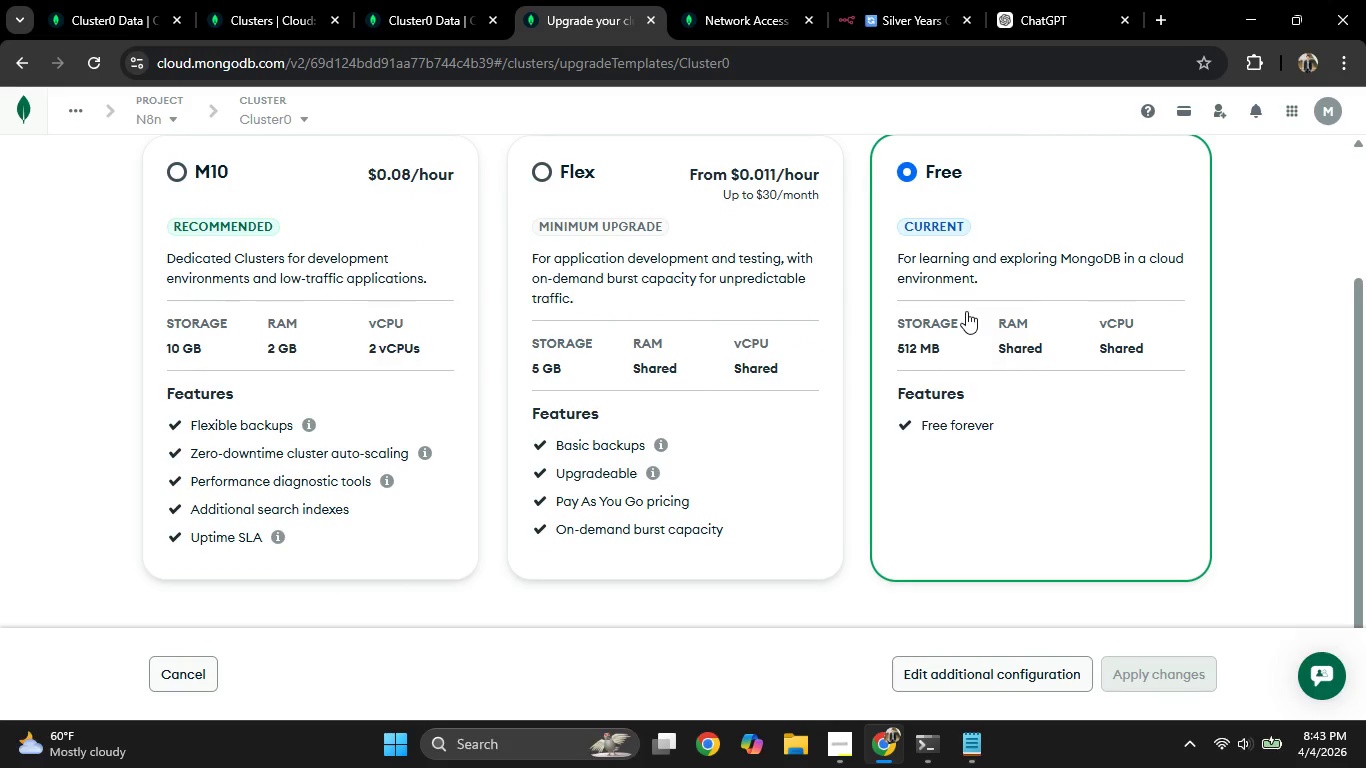 
scroll: coordinate [966, 311], scroll_direction: up, amount: 2.0
 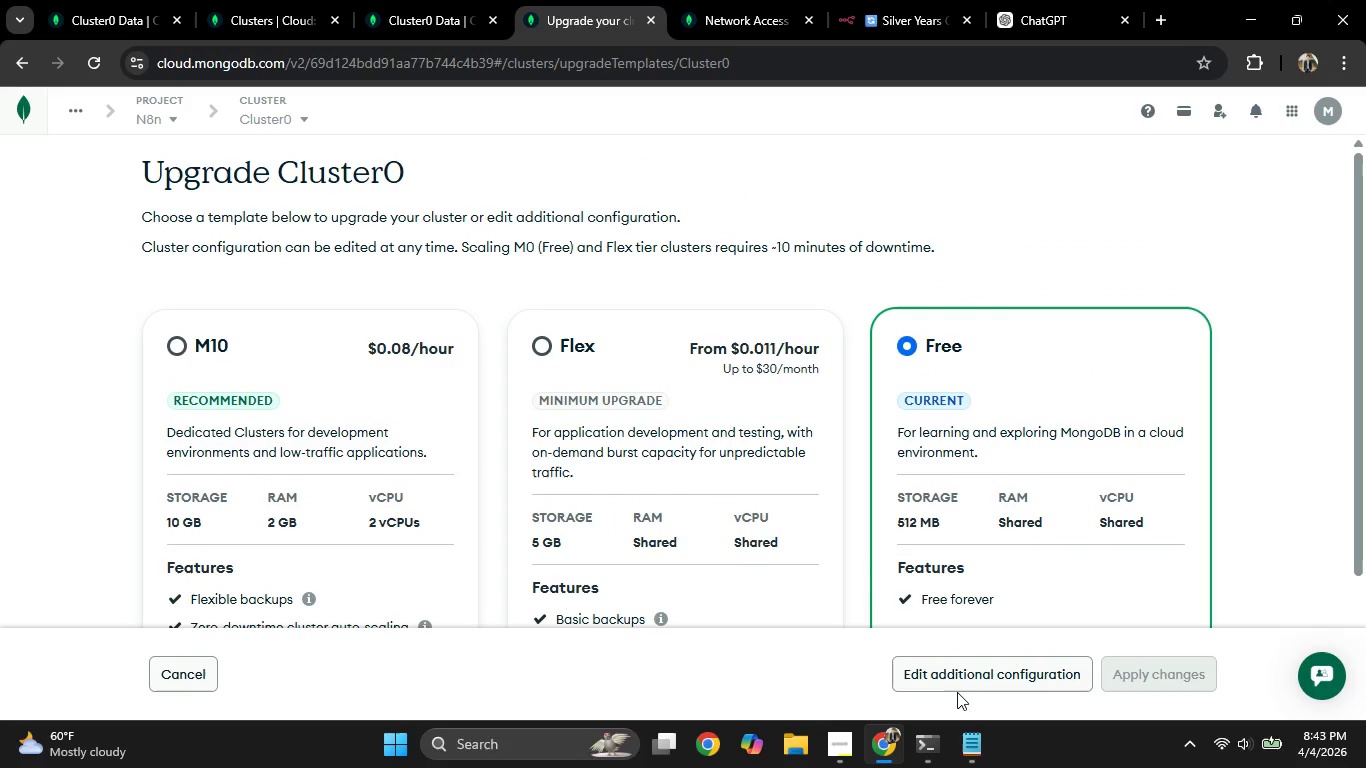 
left_click([953, 675])
 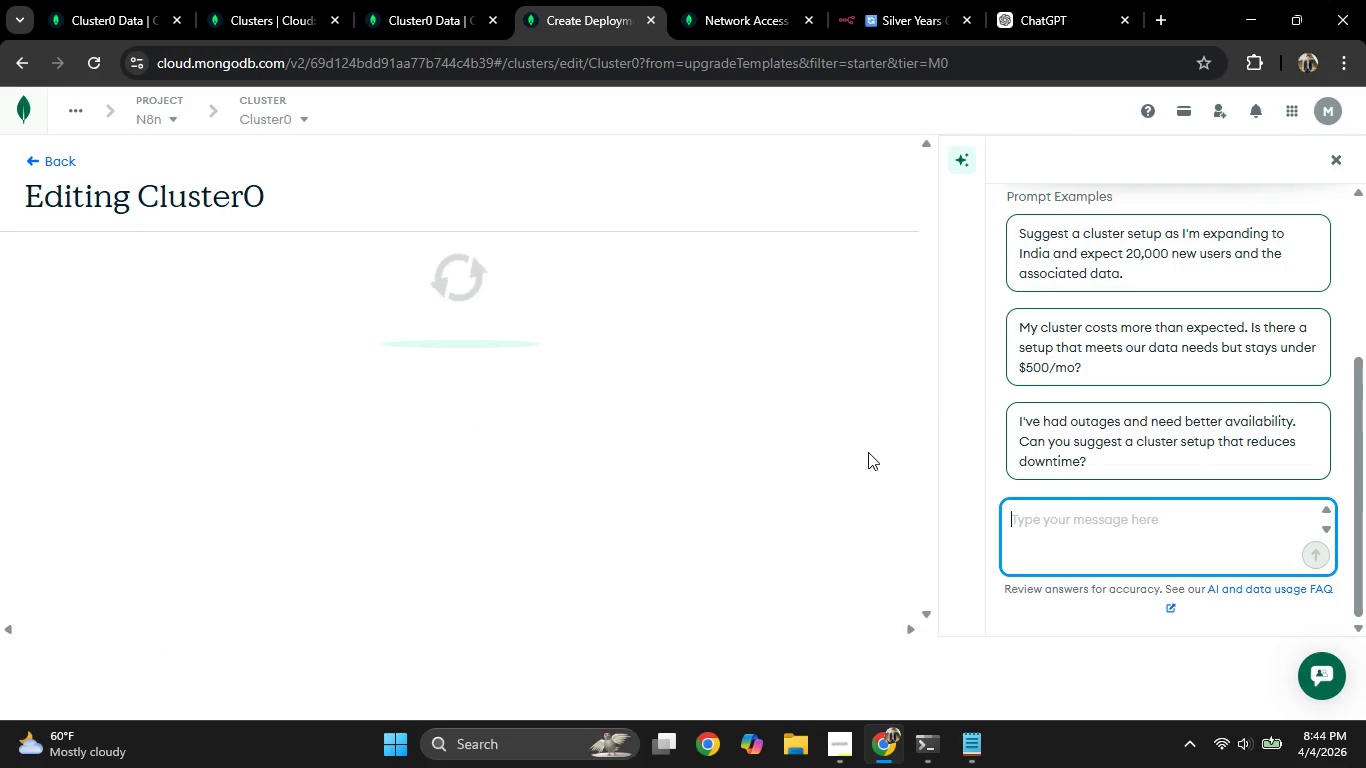 
wait(5.67)
 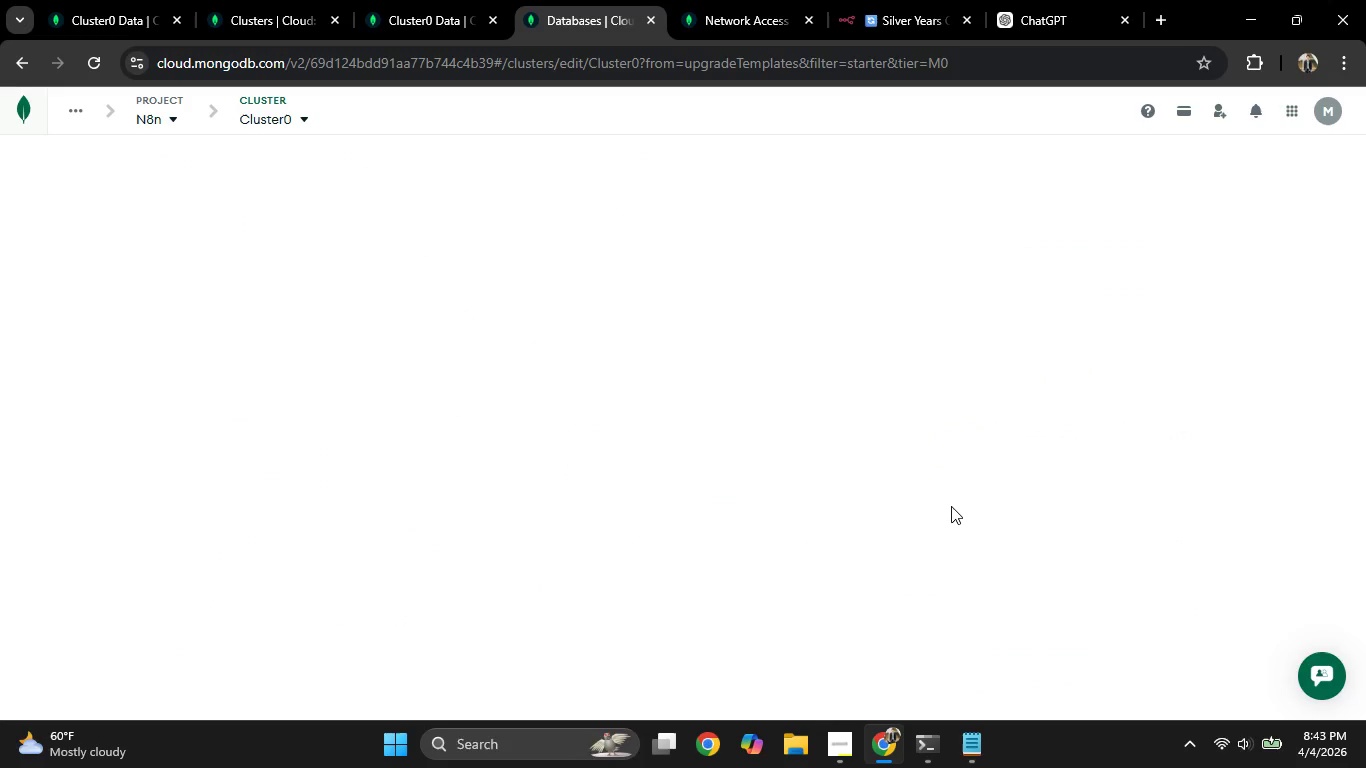 
scroll: coordinate [764, 388], scroll_direction: down, amount: 4.0
 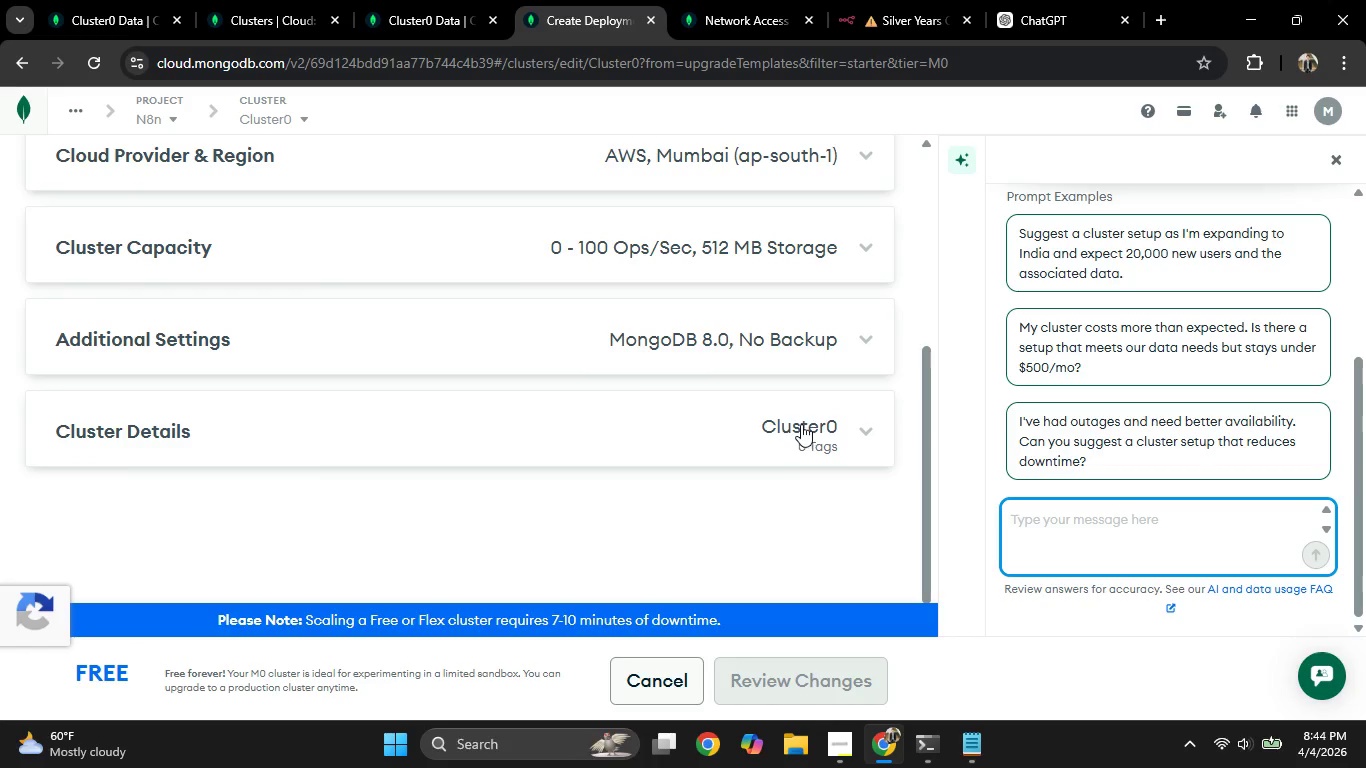 
scroll: coordinate [1148, 500], scroll_direction: none, amount: 0.0
 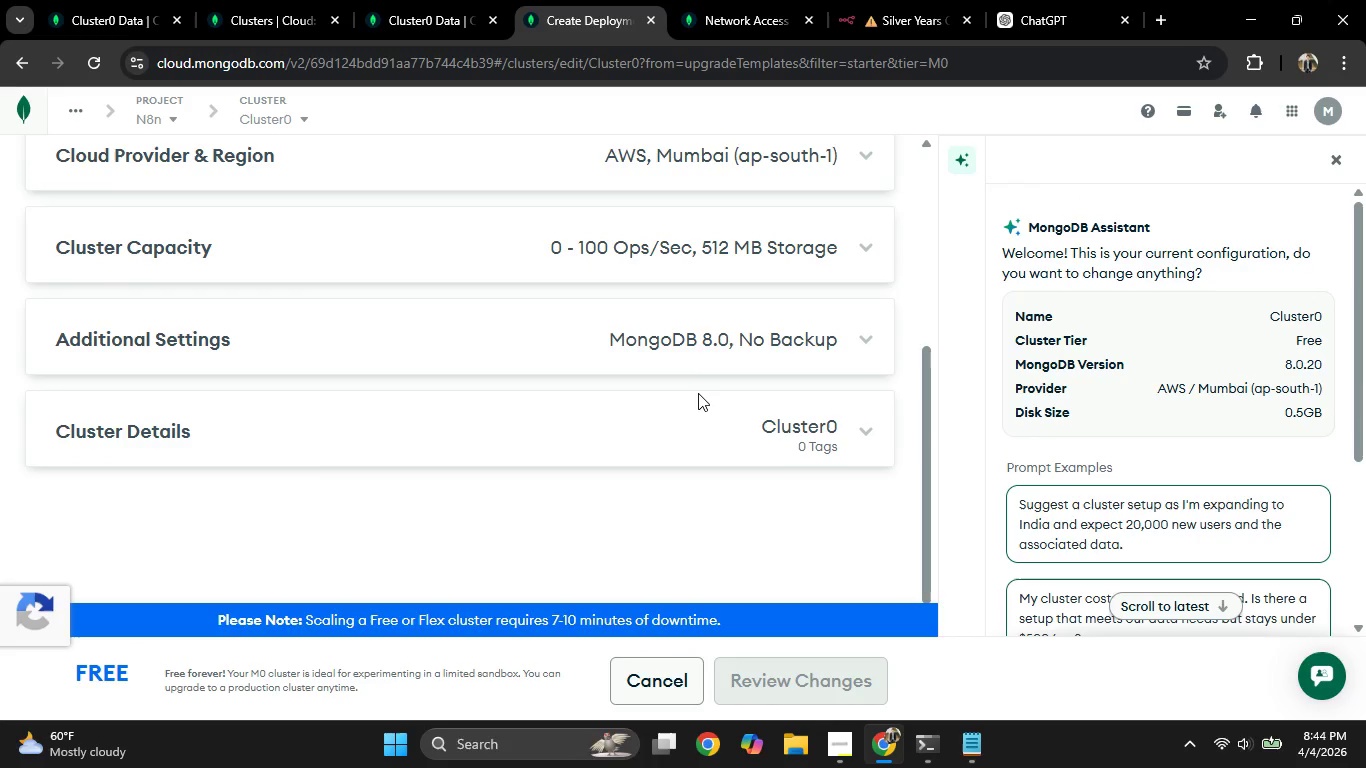 
scroll: coordinate [698, 393], scroll_direction: up, amount: 7.0
 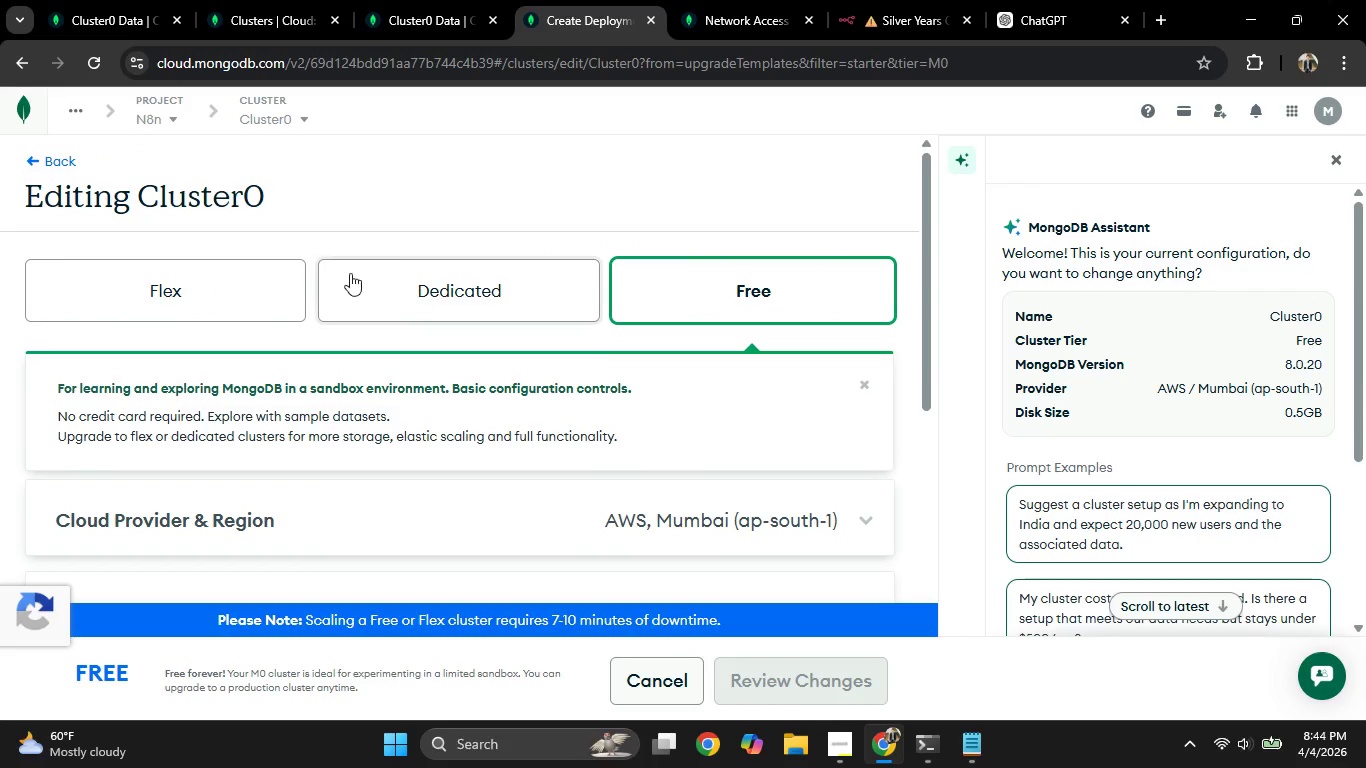 
left_click([346, 273])
 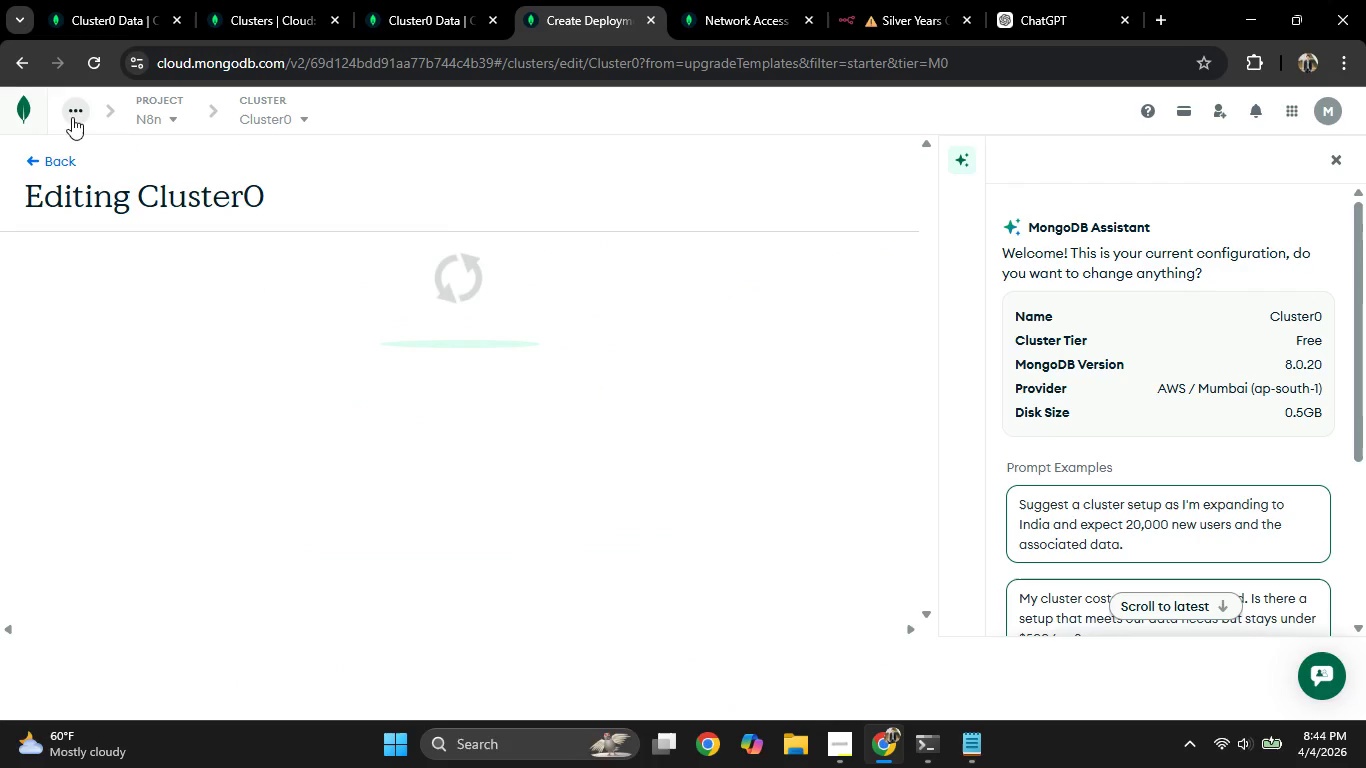 
left_click([38, 165])
 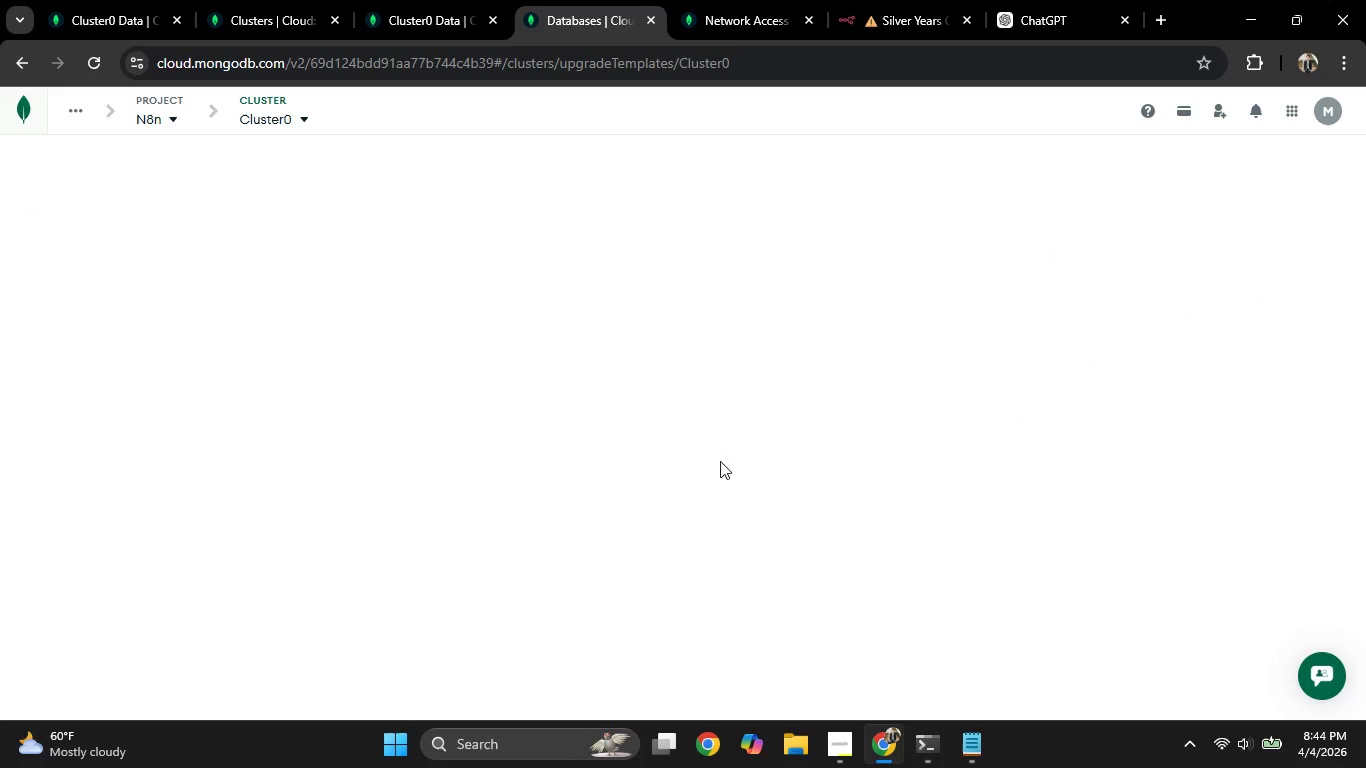 
mouse_move([721, 457])
 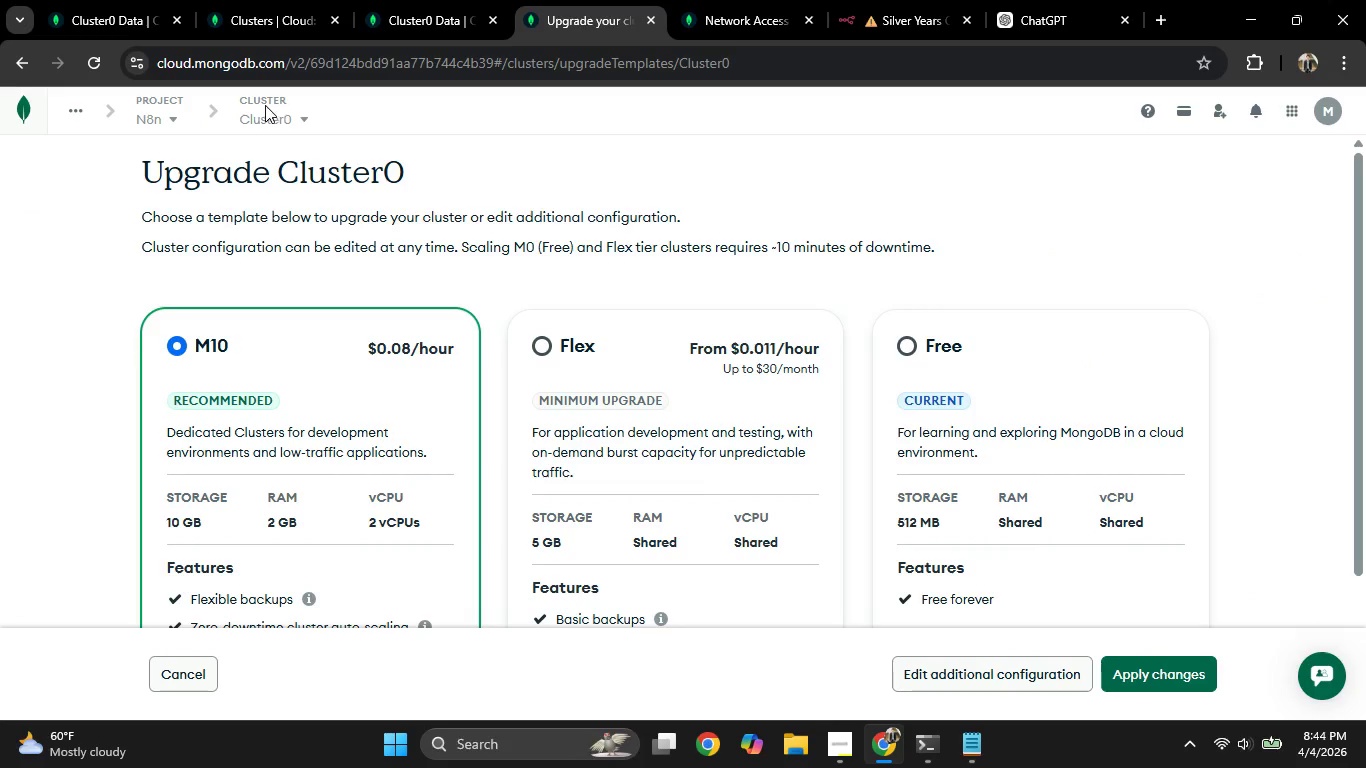 
double_click([283, 116])
 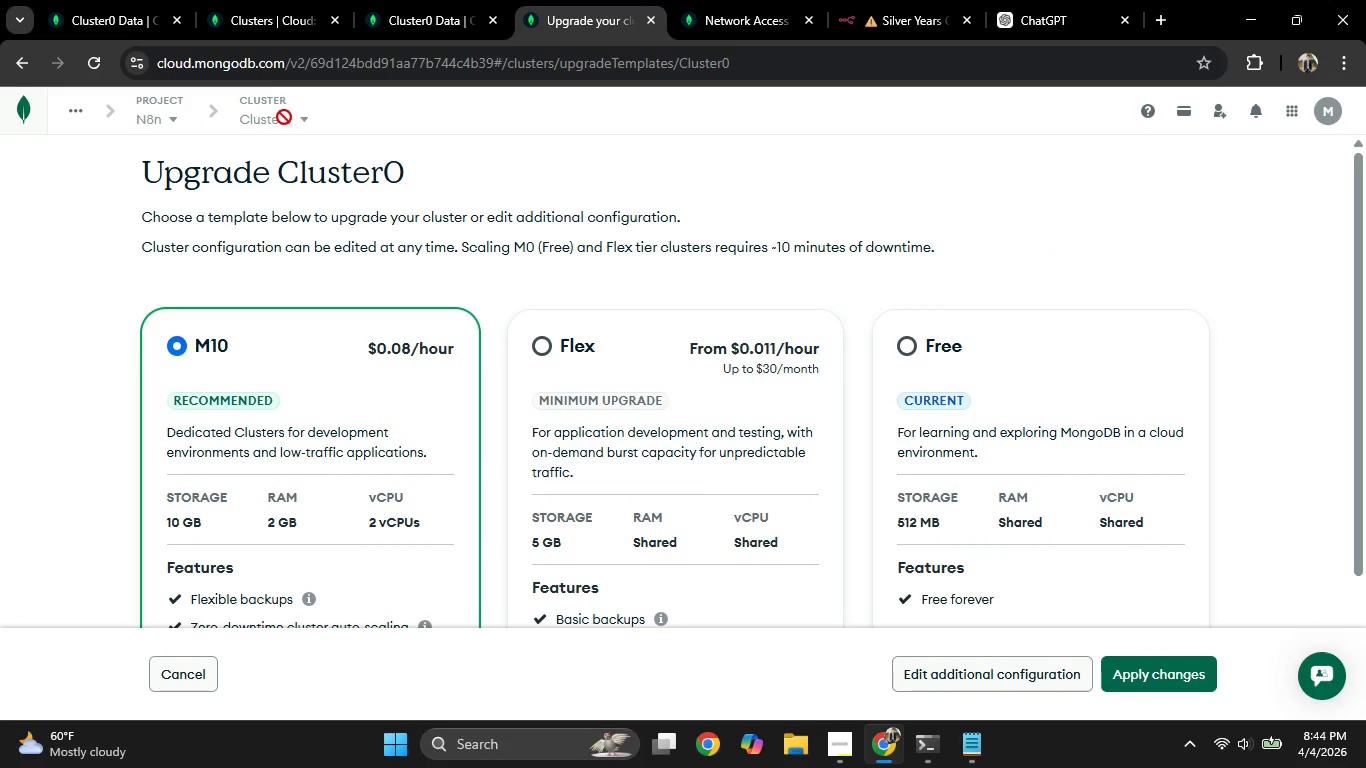 
left_click([284, 117])
 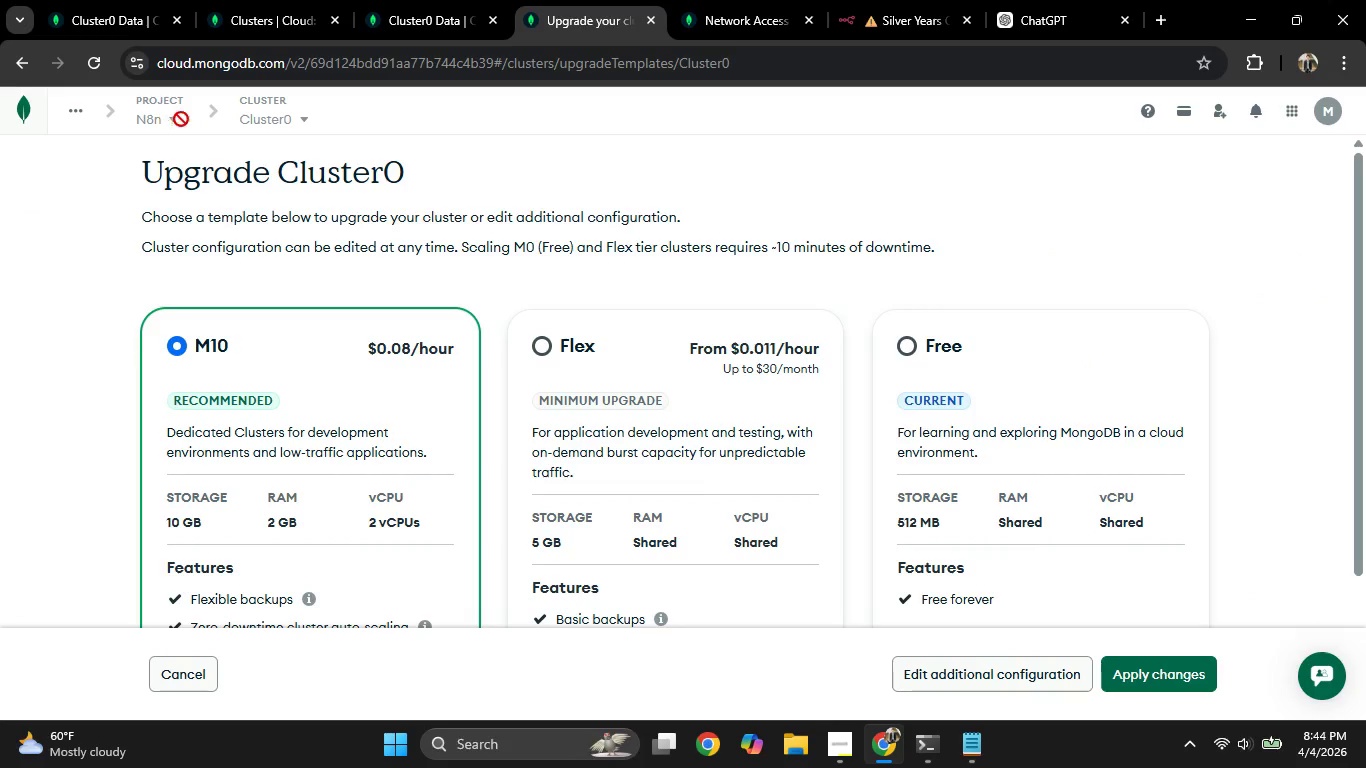 
scroll: coordinate [261, 154], scroll_direction: down, amount: 7.0
 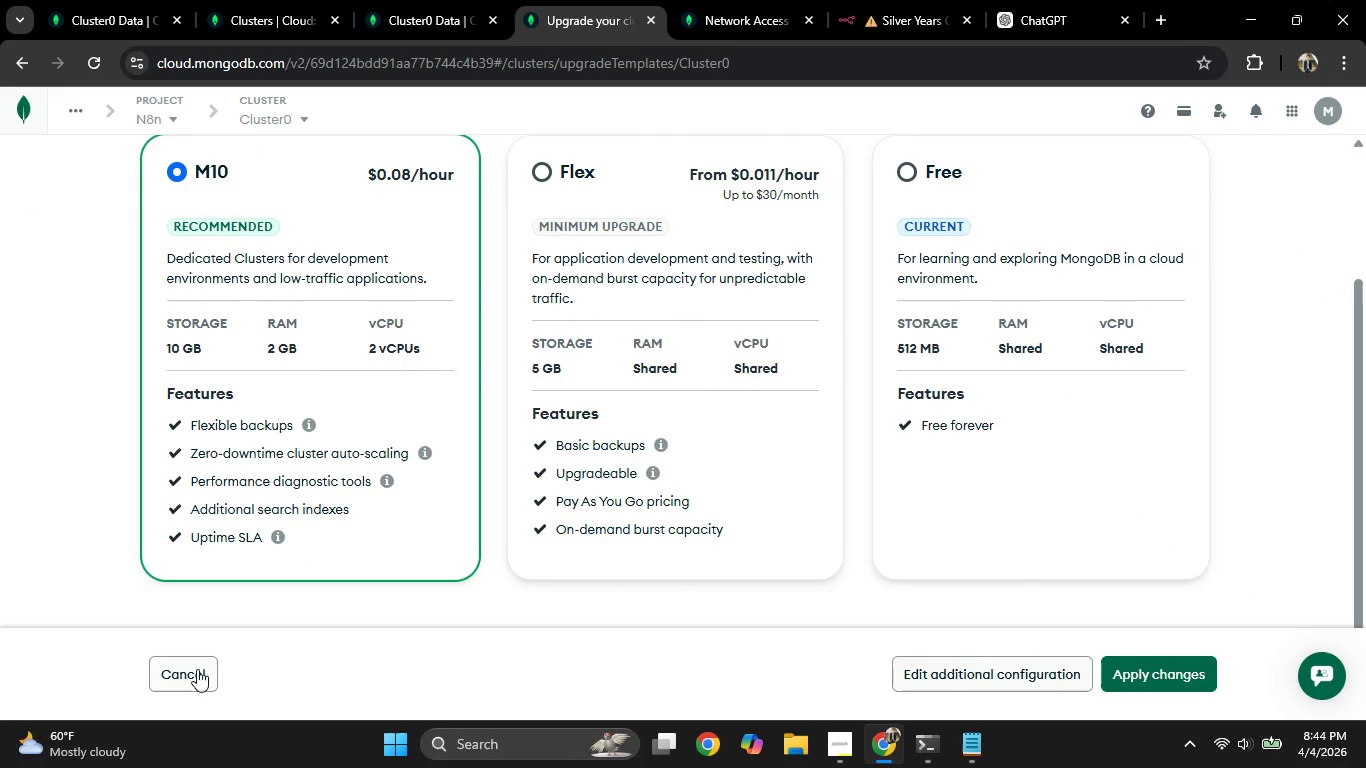 
left_click([196, 669])
 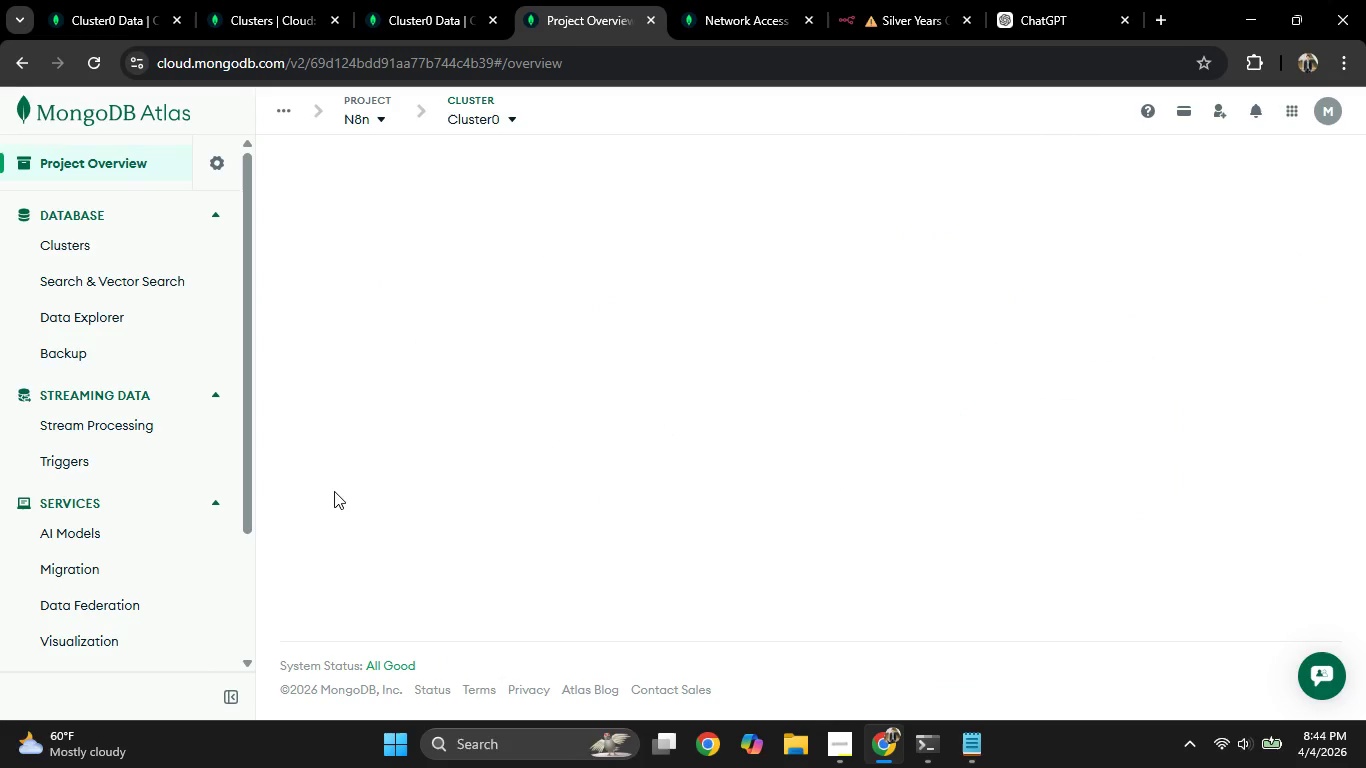 
mouse_move([441, 459])
 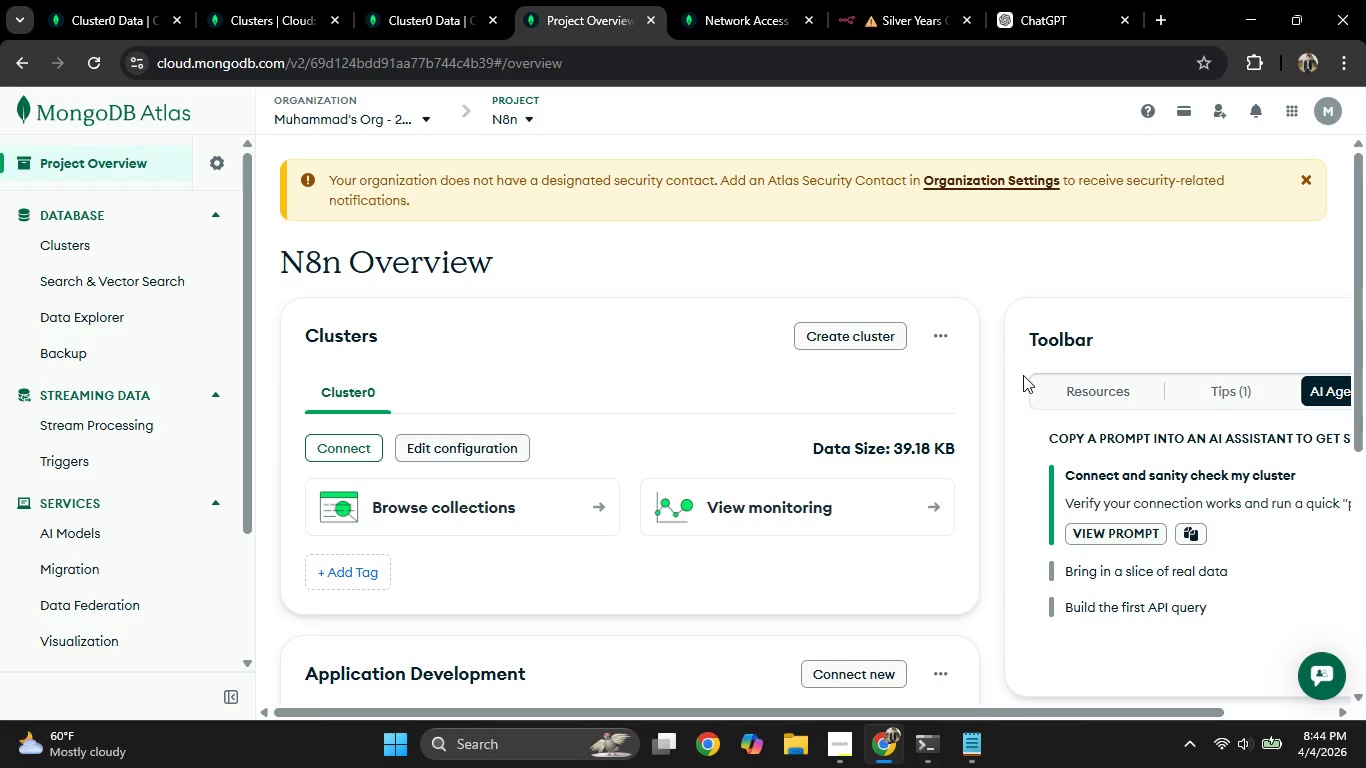 
mouse_move([961, 364])
 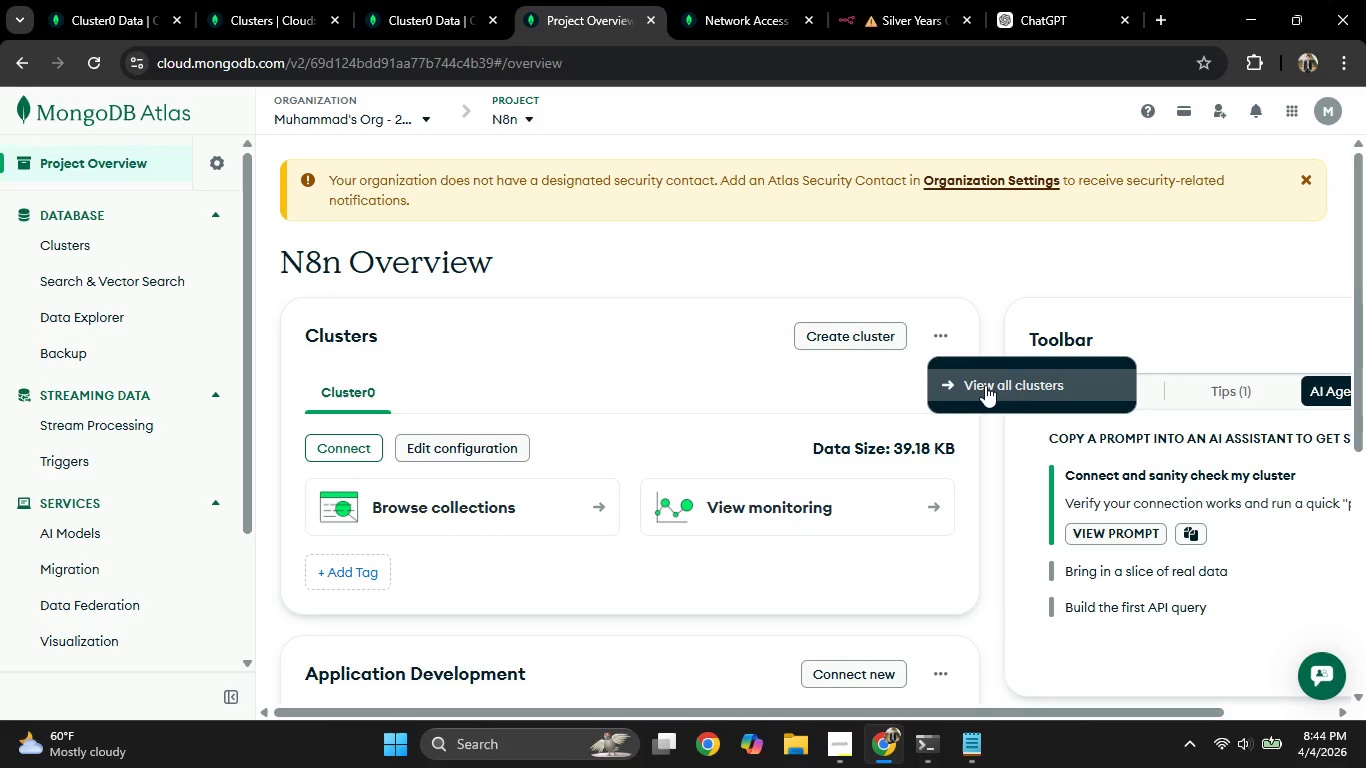 
left_click([985, 385])
 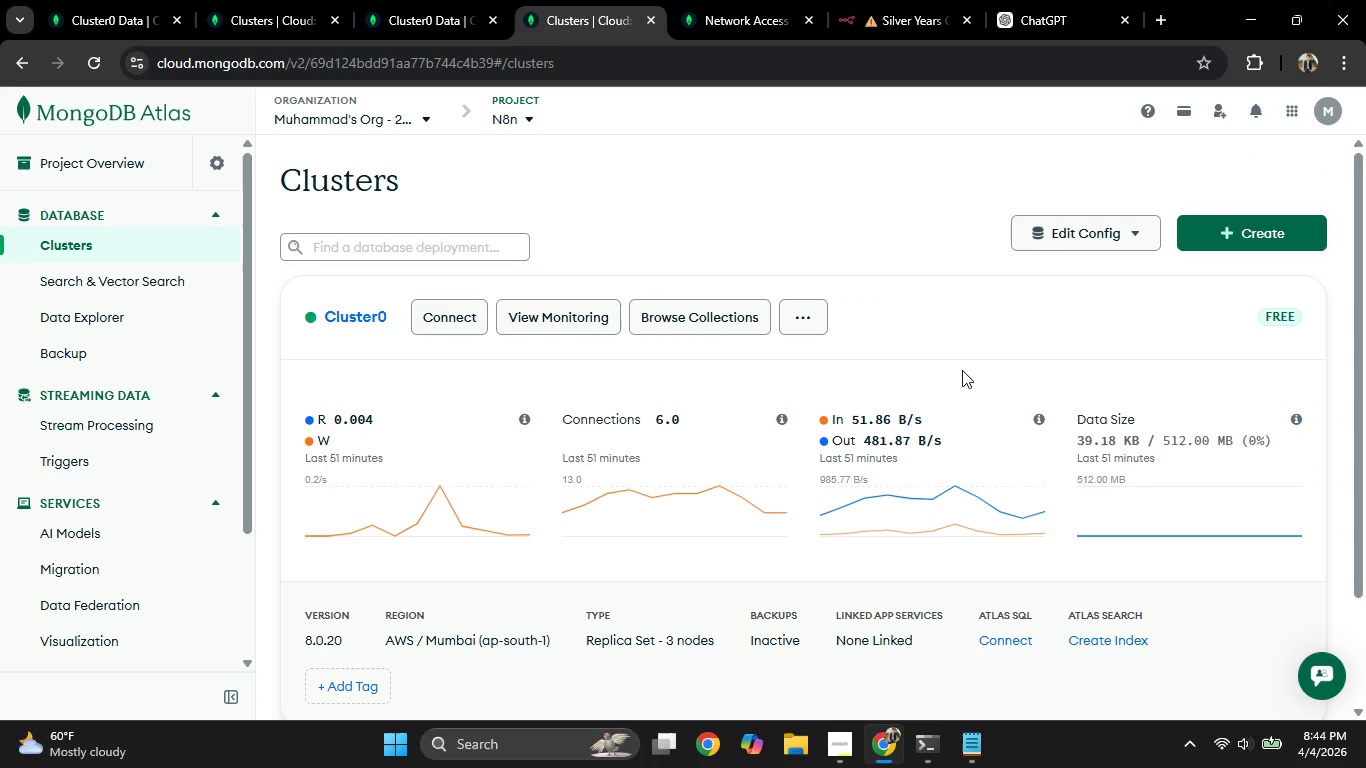 
wait(12.58)
 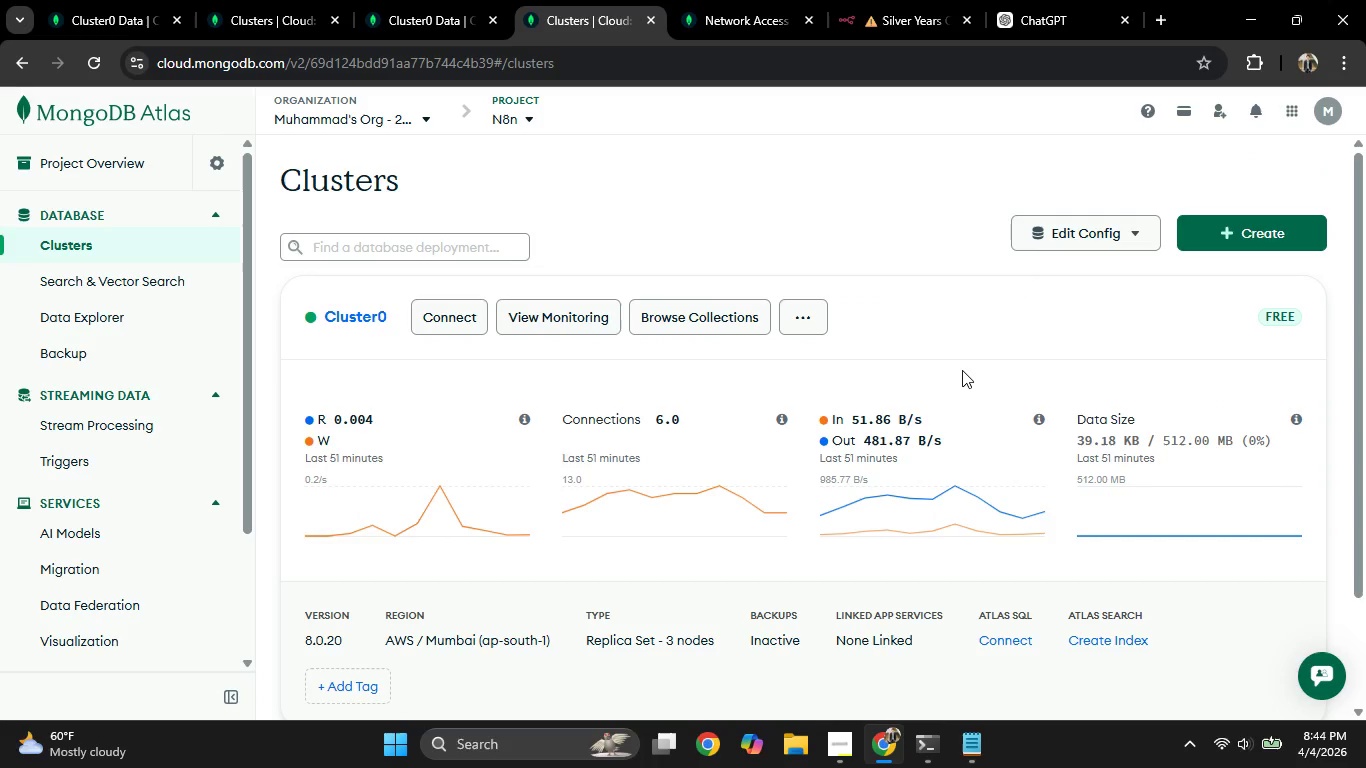 
left_click([1128, 225])
 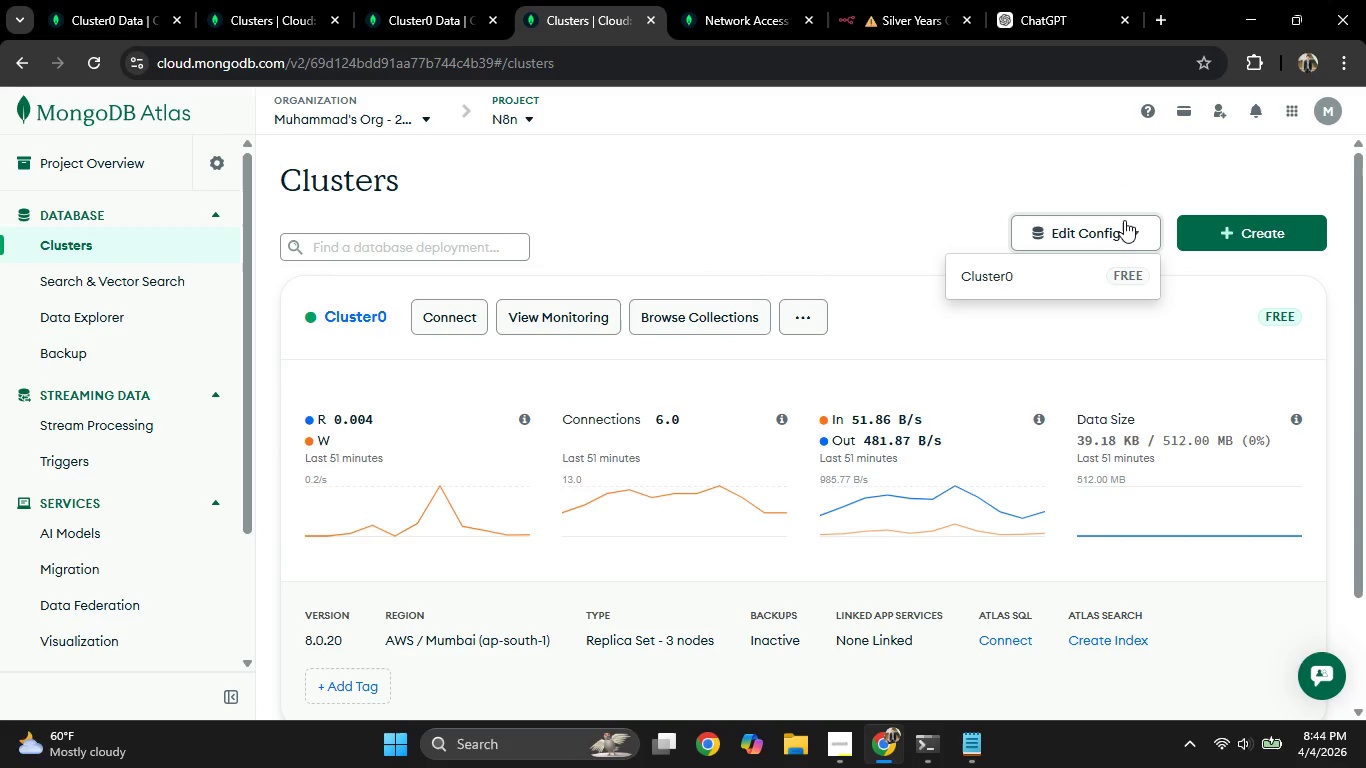 
left_click([1125, 222])
 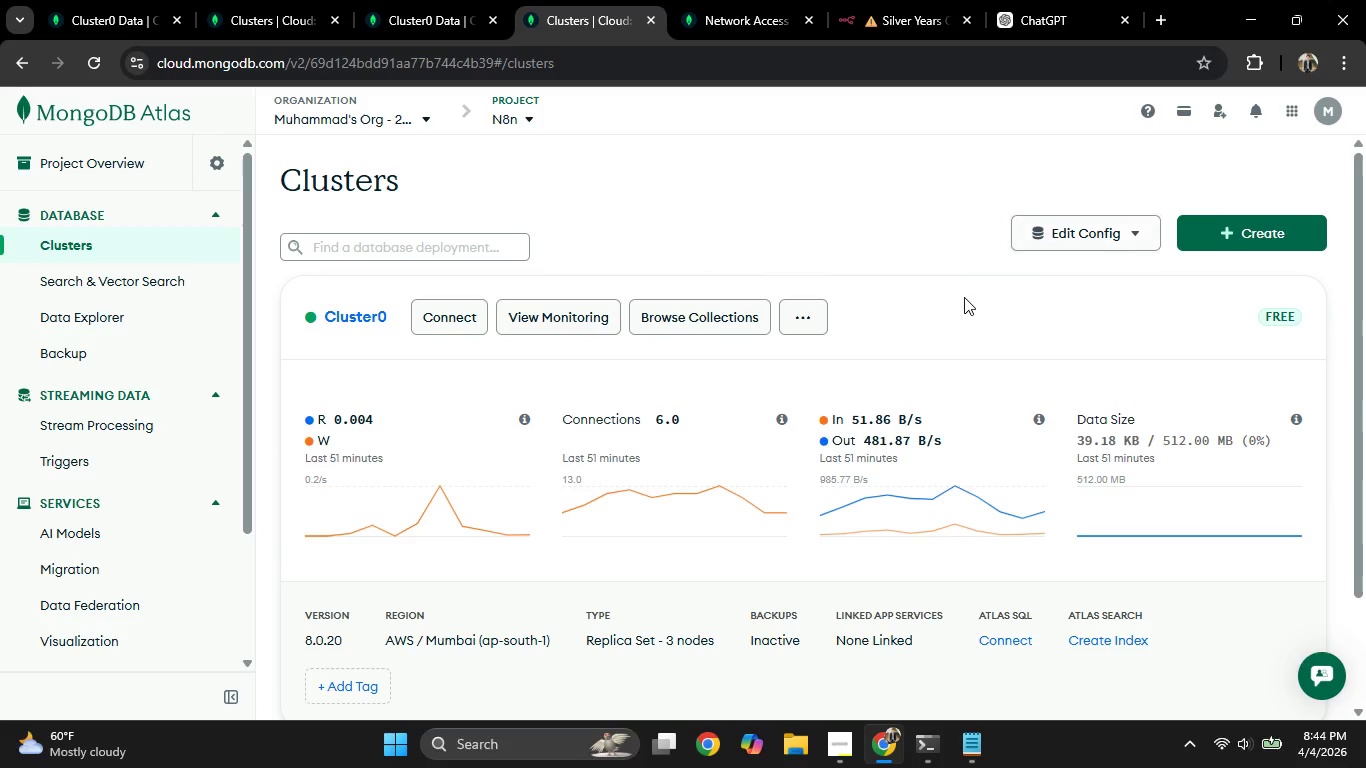 
scroll: coordinate [964, 297], scroll_direction: down, amount: 3.0
 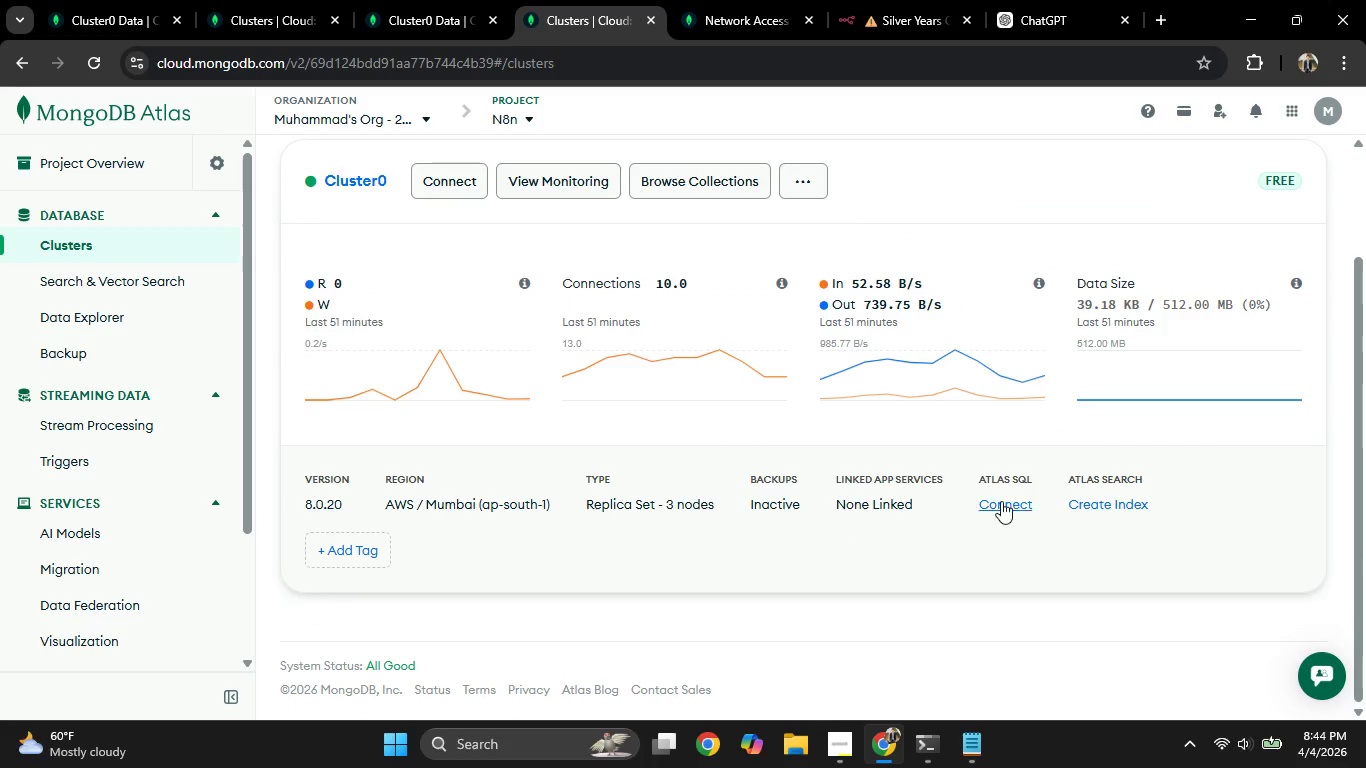 
scroll: coordinate [995, 481], scroll_direction: up, amount: 2.0
 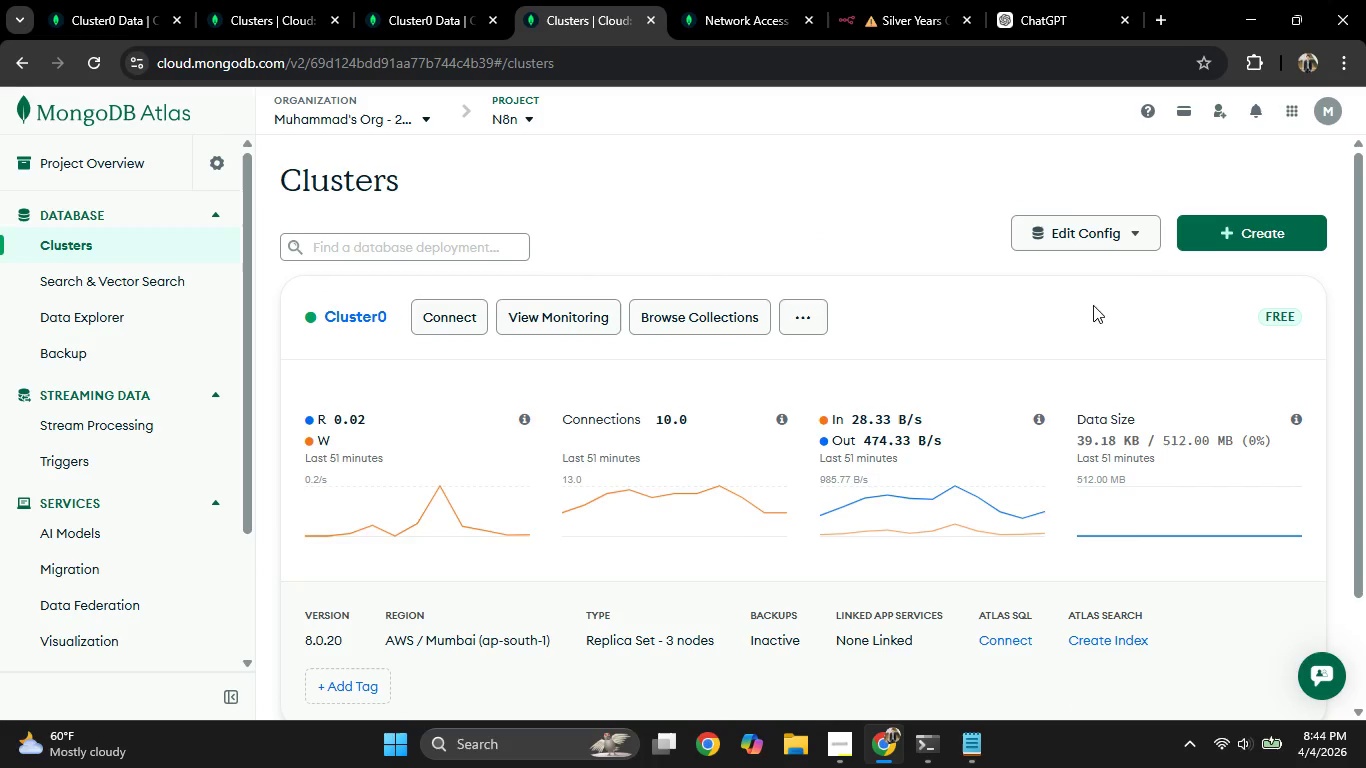 
left_click([1116, 236])
 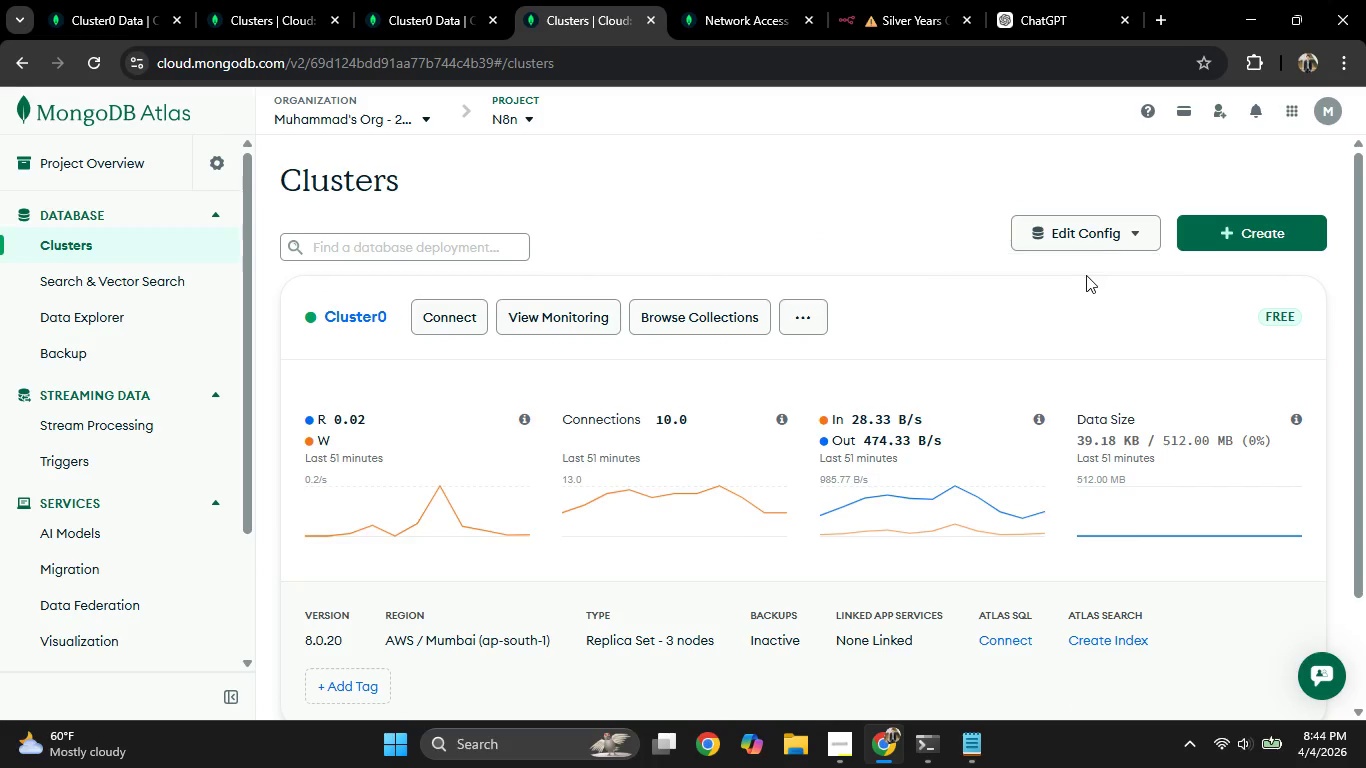 
mouse_move([1048, 340])
 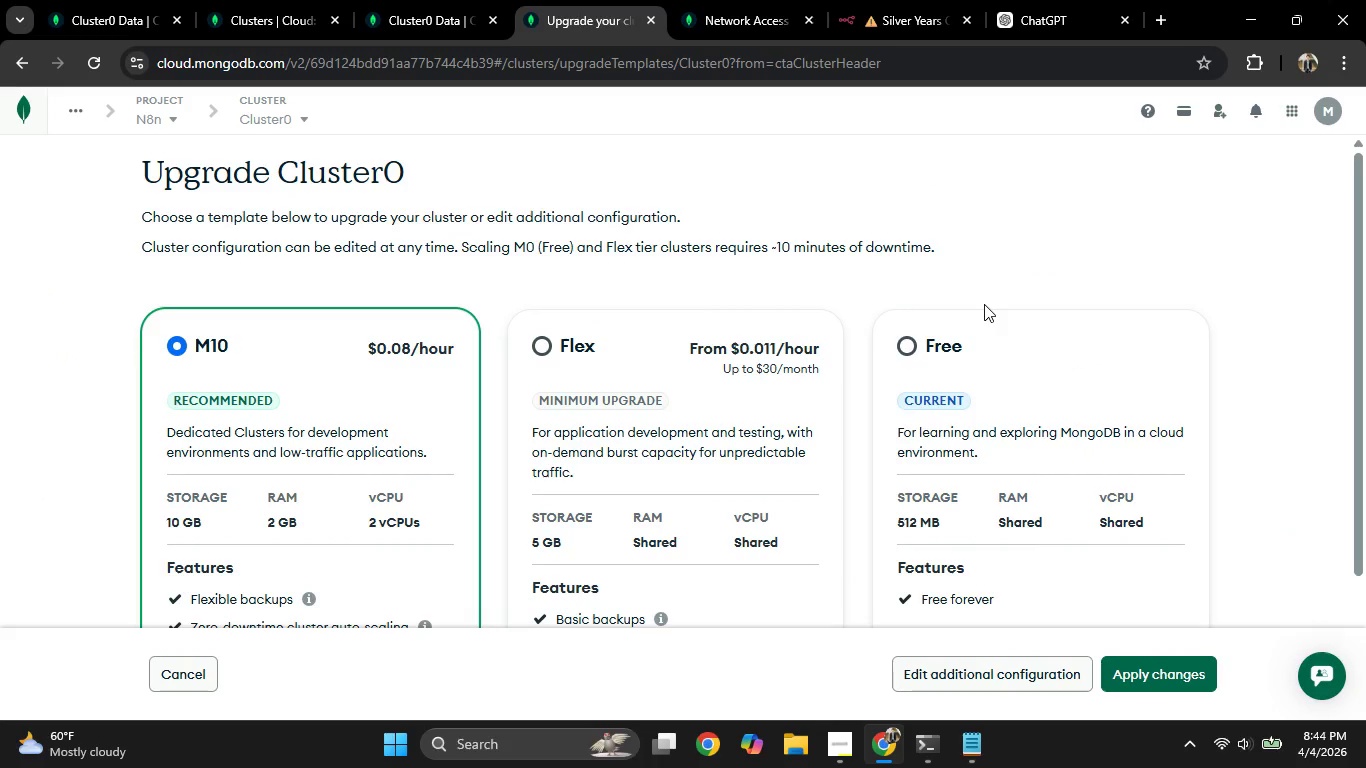 
scroll: coordinate [984, 304], scroll_direction: down, amount: 4.0
 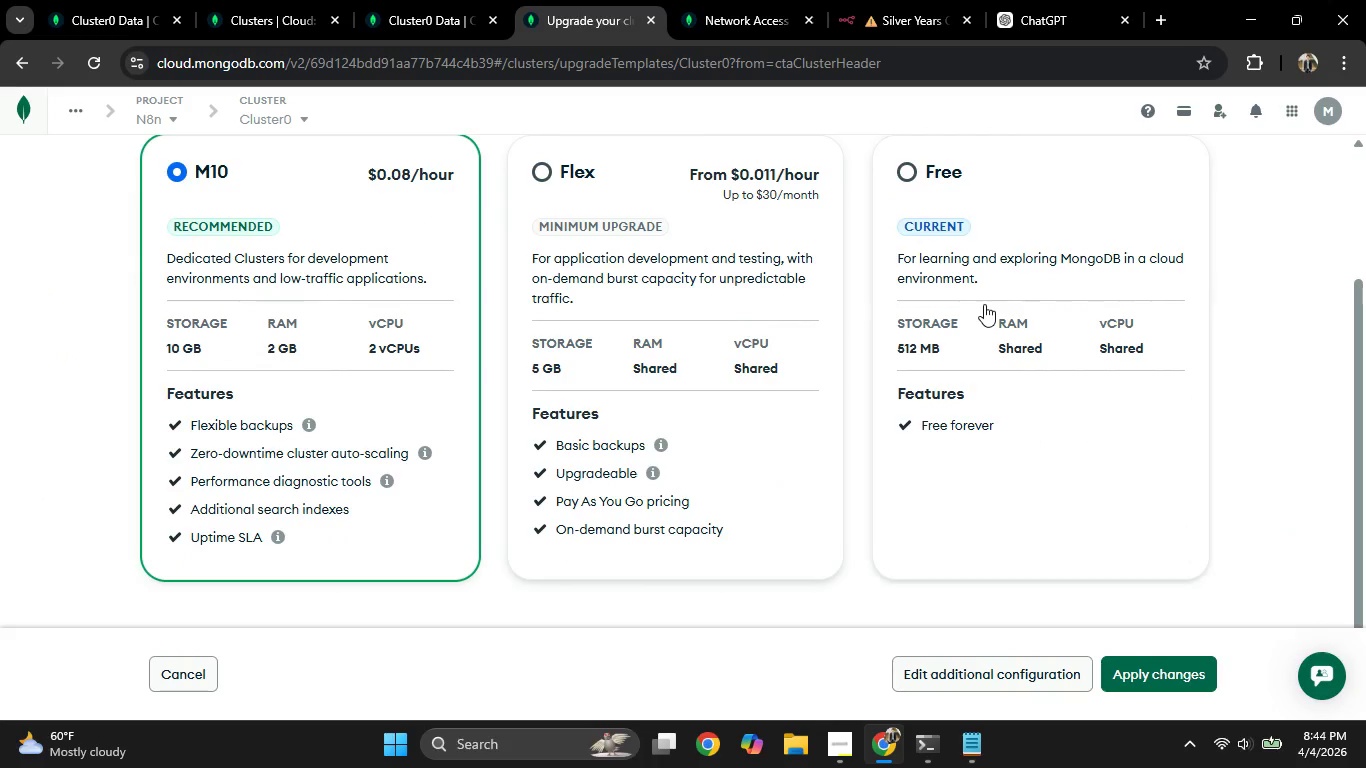 
left_click([995, 691])
 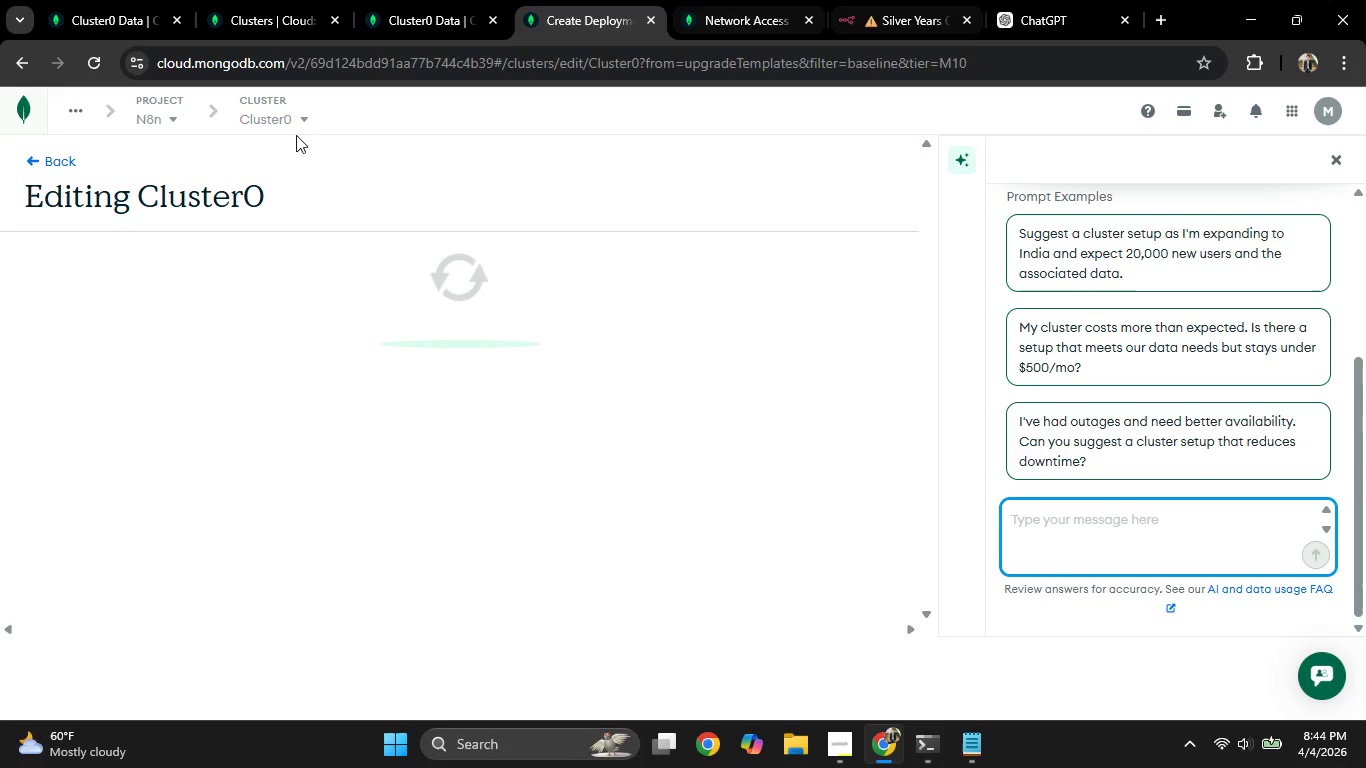 
scroll: coordinate [984, 304], scroll_direction: up, amount: 4.0
 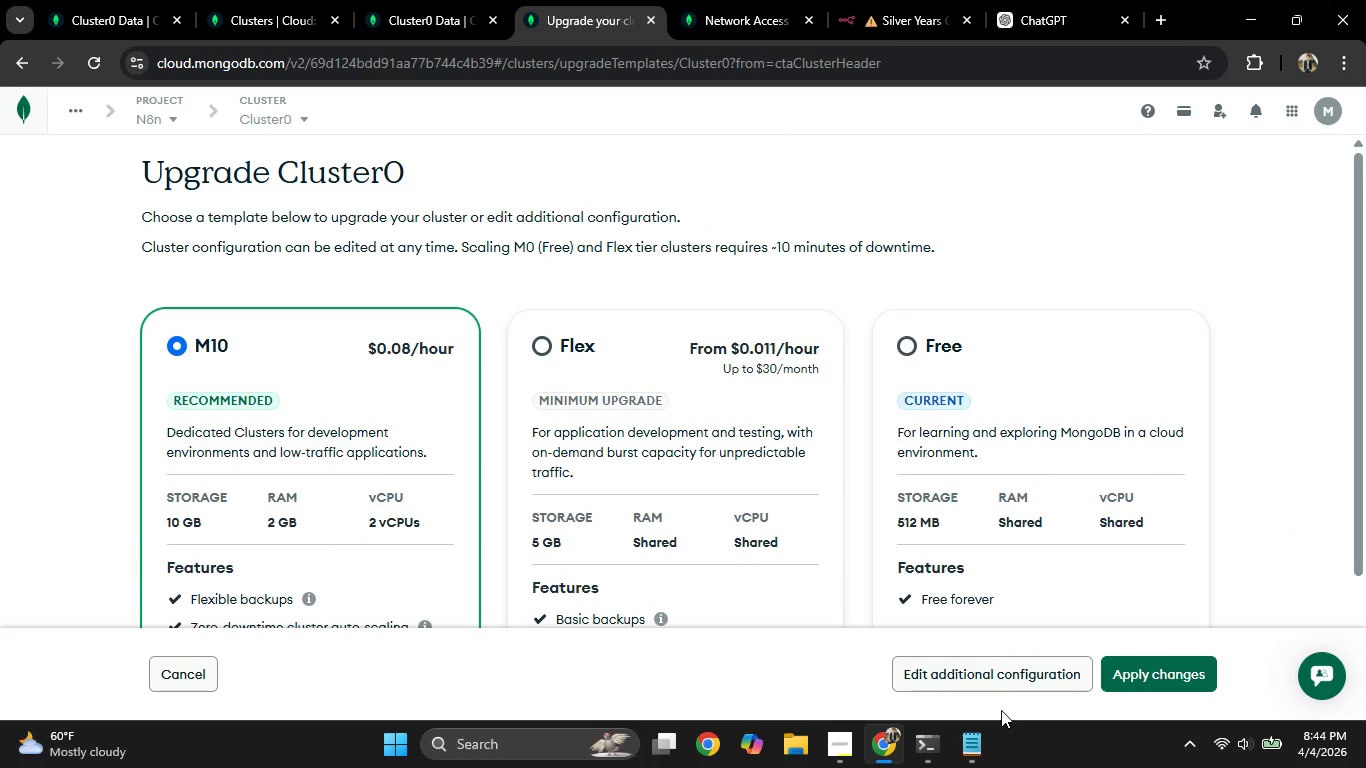 
left_click([19, 60])
 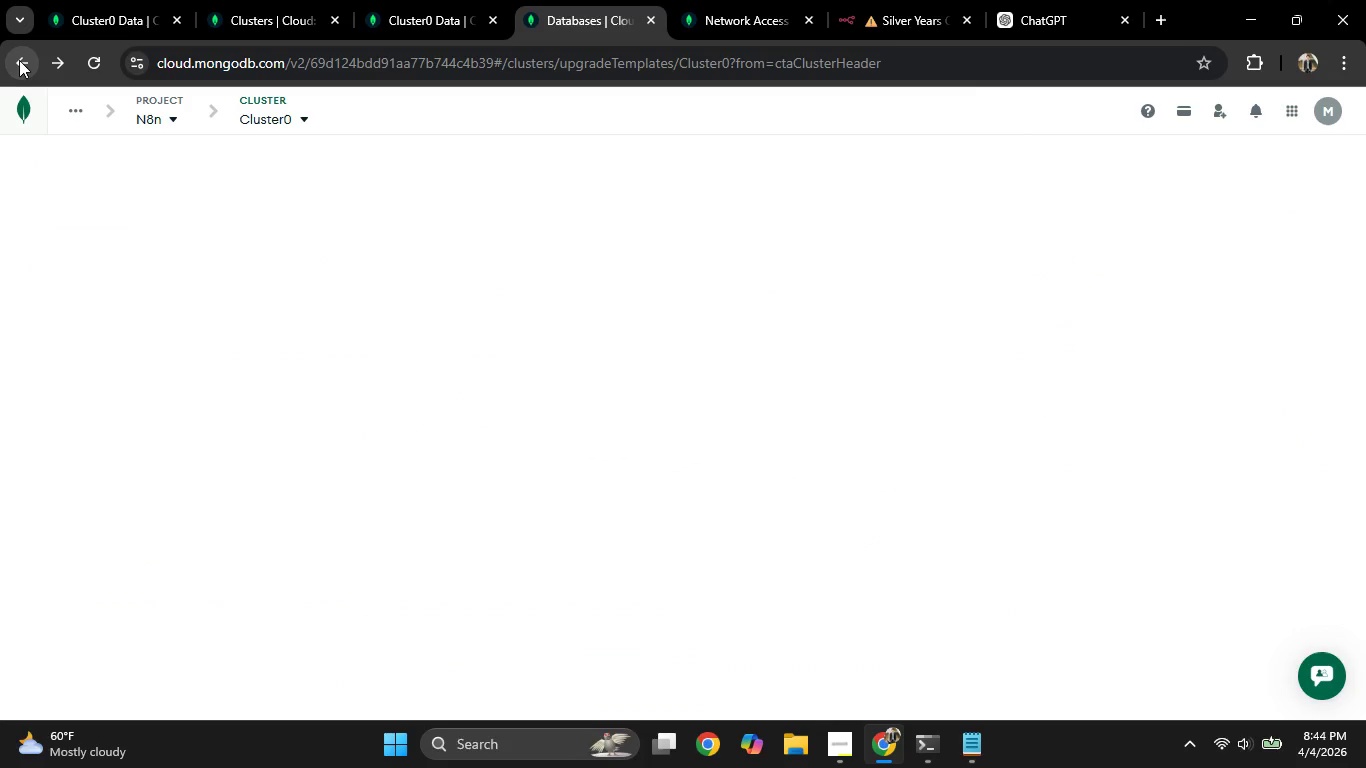 
left_click([19, 60])
 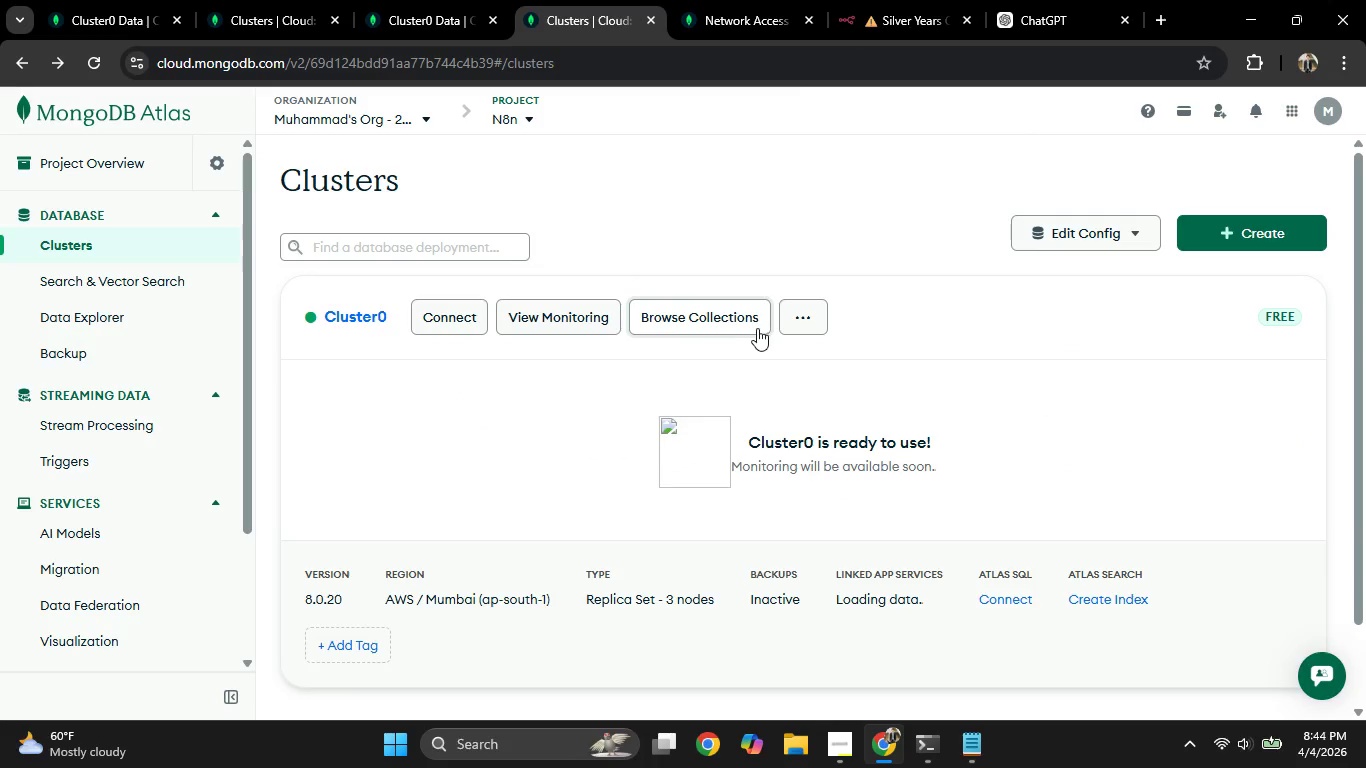 
left_click([936, 0])
 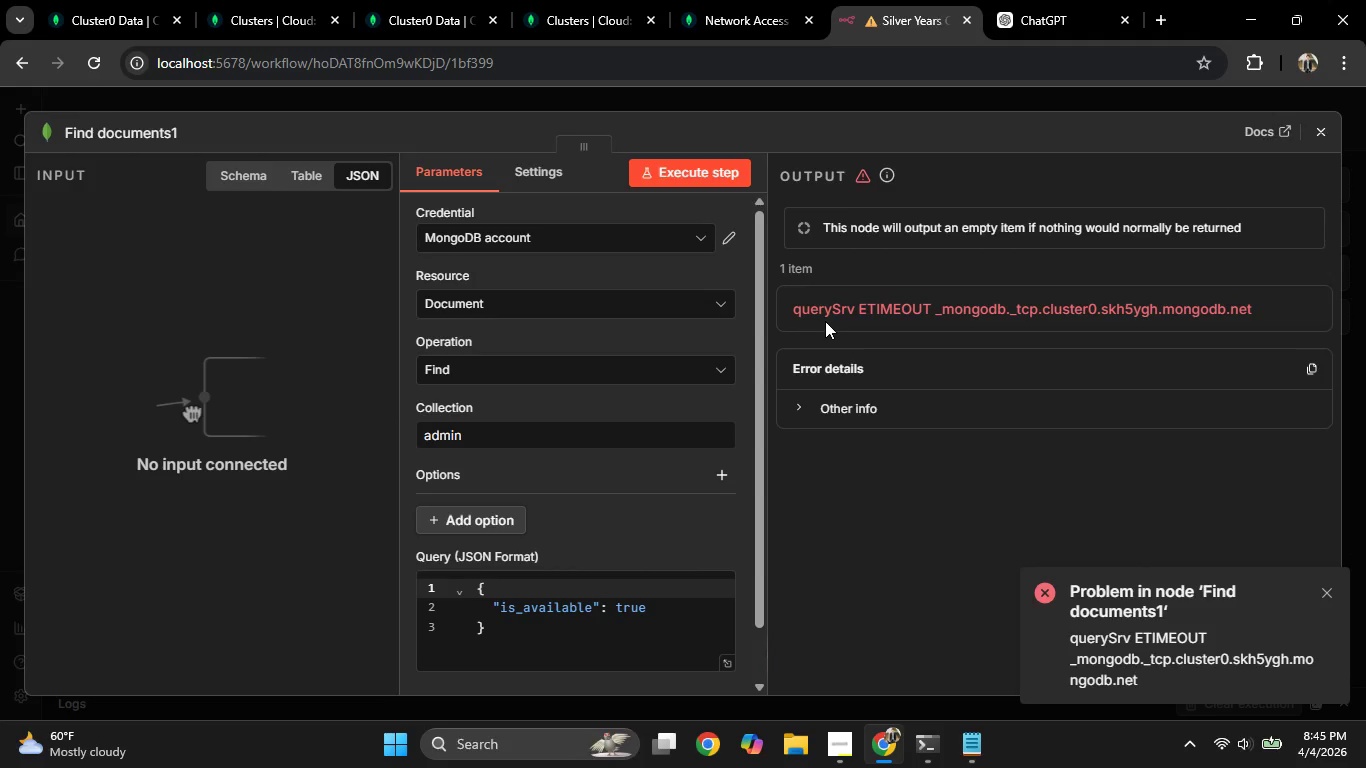 
wait(11.05)
 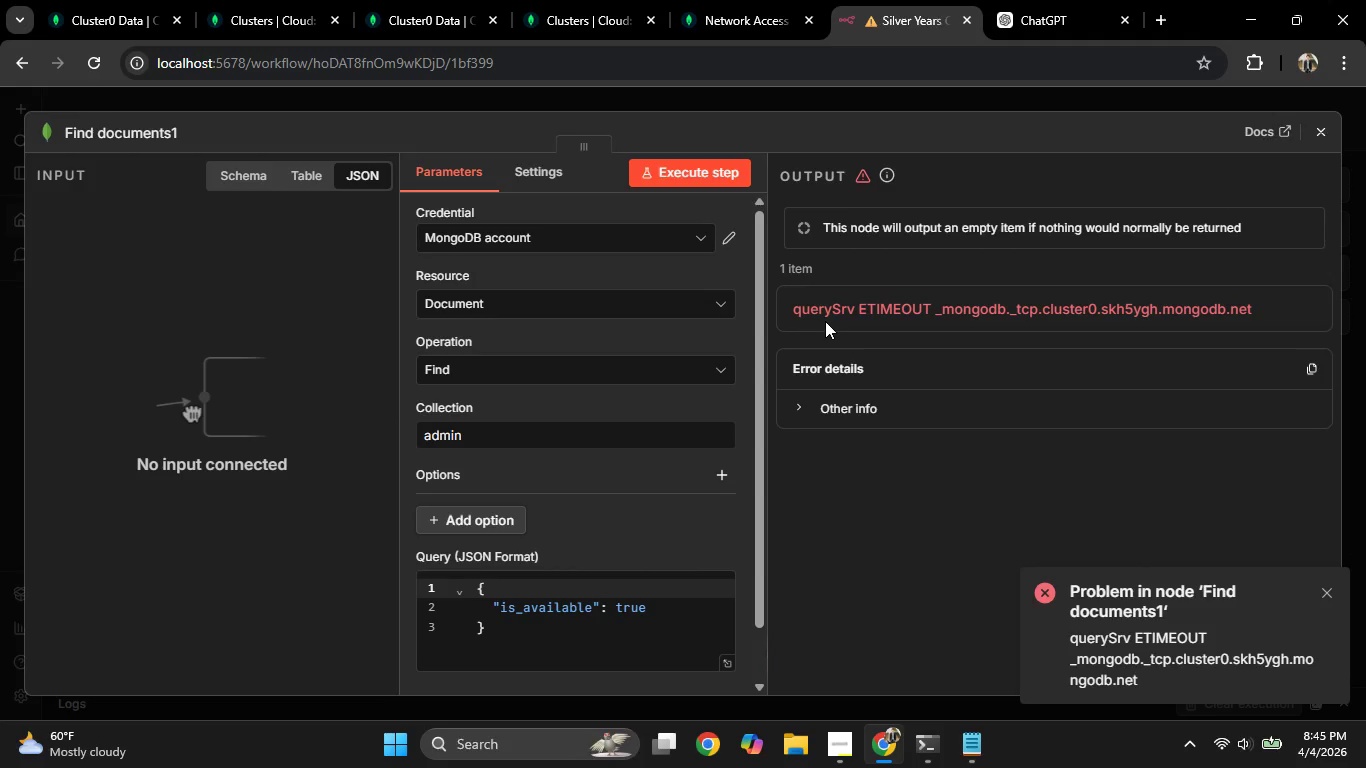 
left_click([743, 0])
 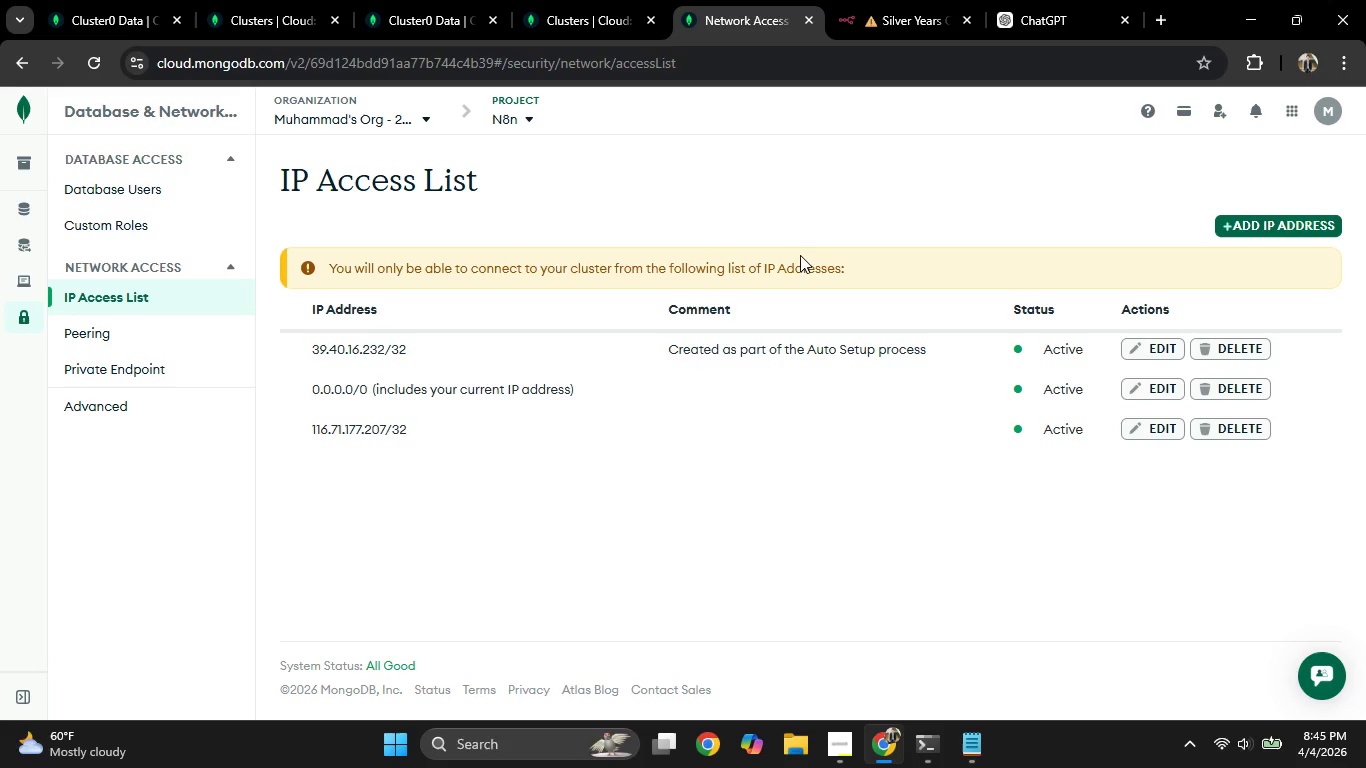 
left_click([611, 0])
 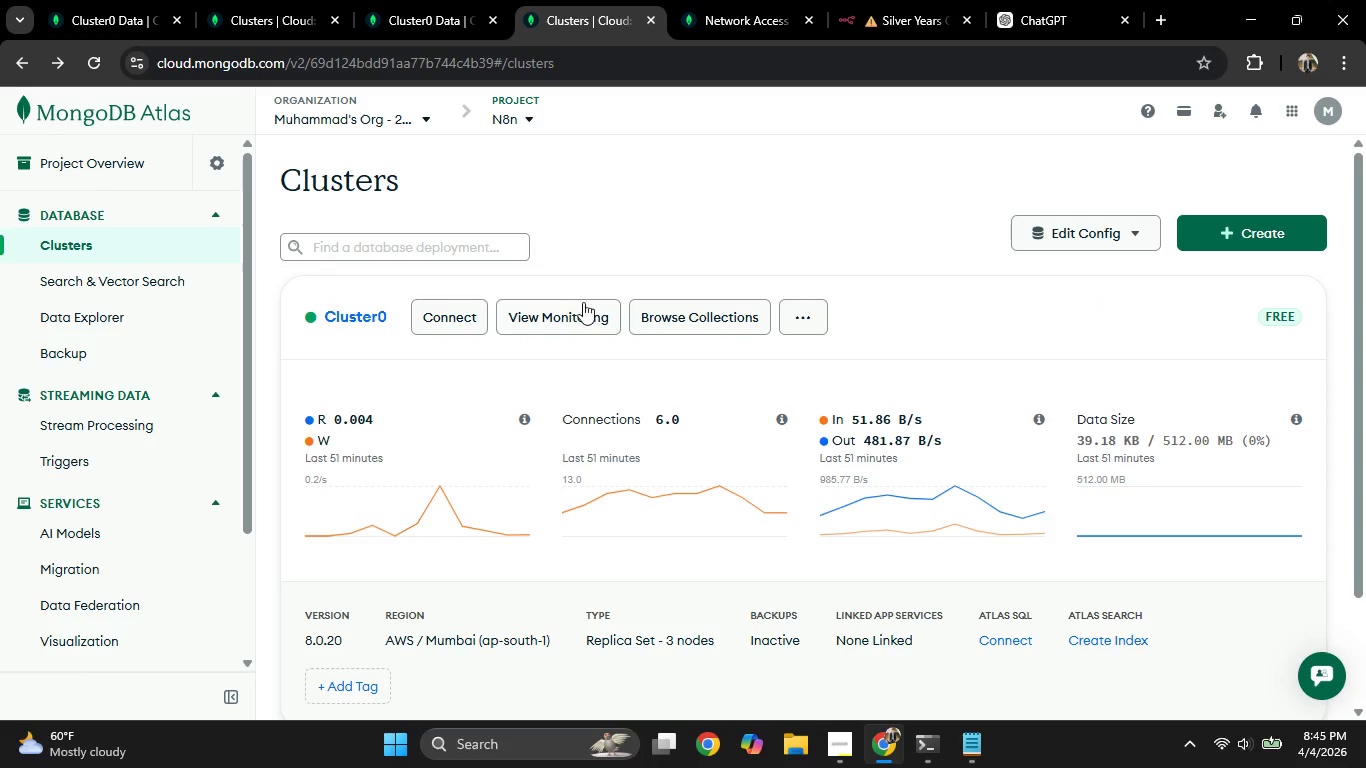 
left_click([458, 315])
 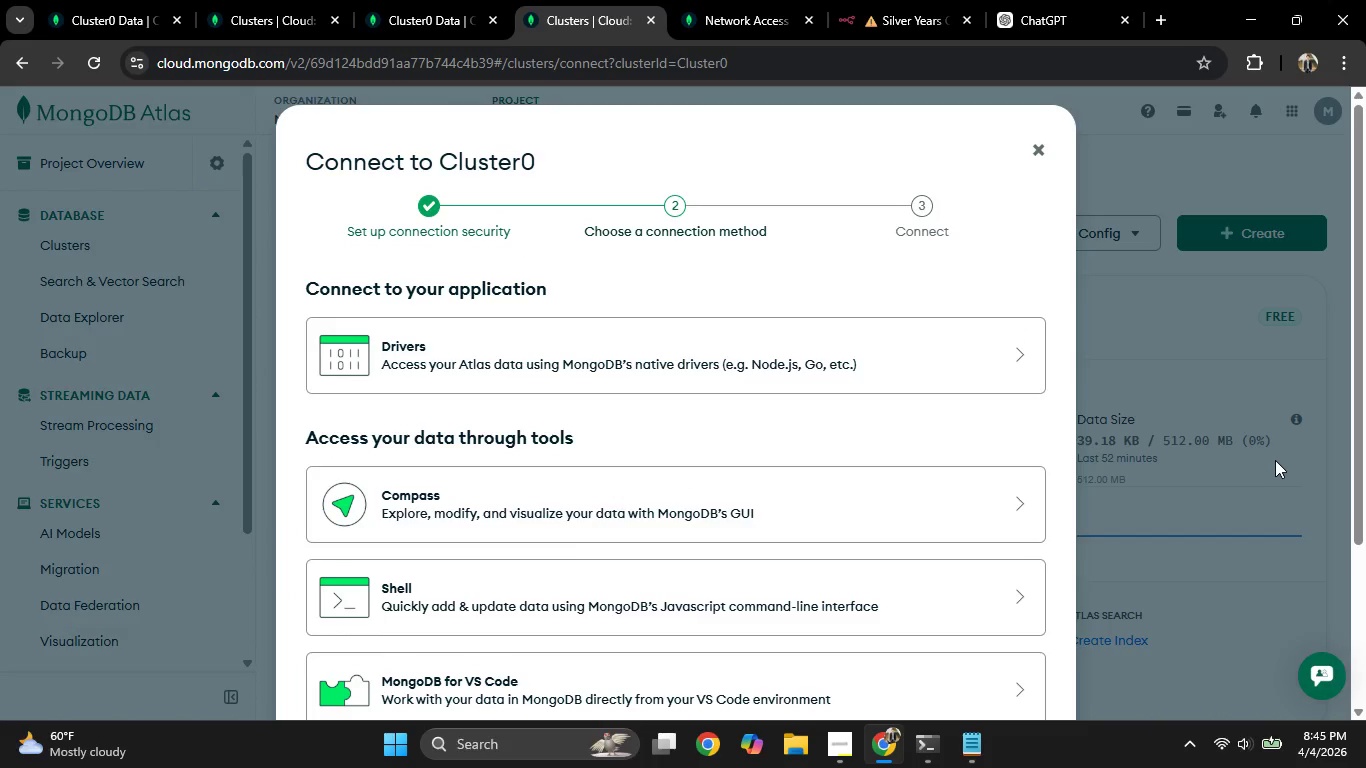 
wait(7.94)
 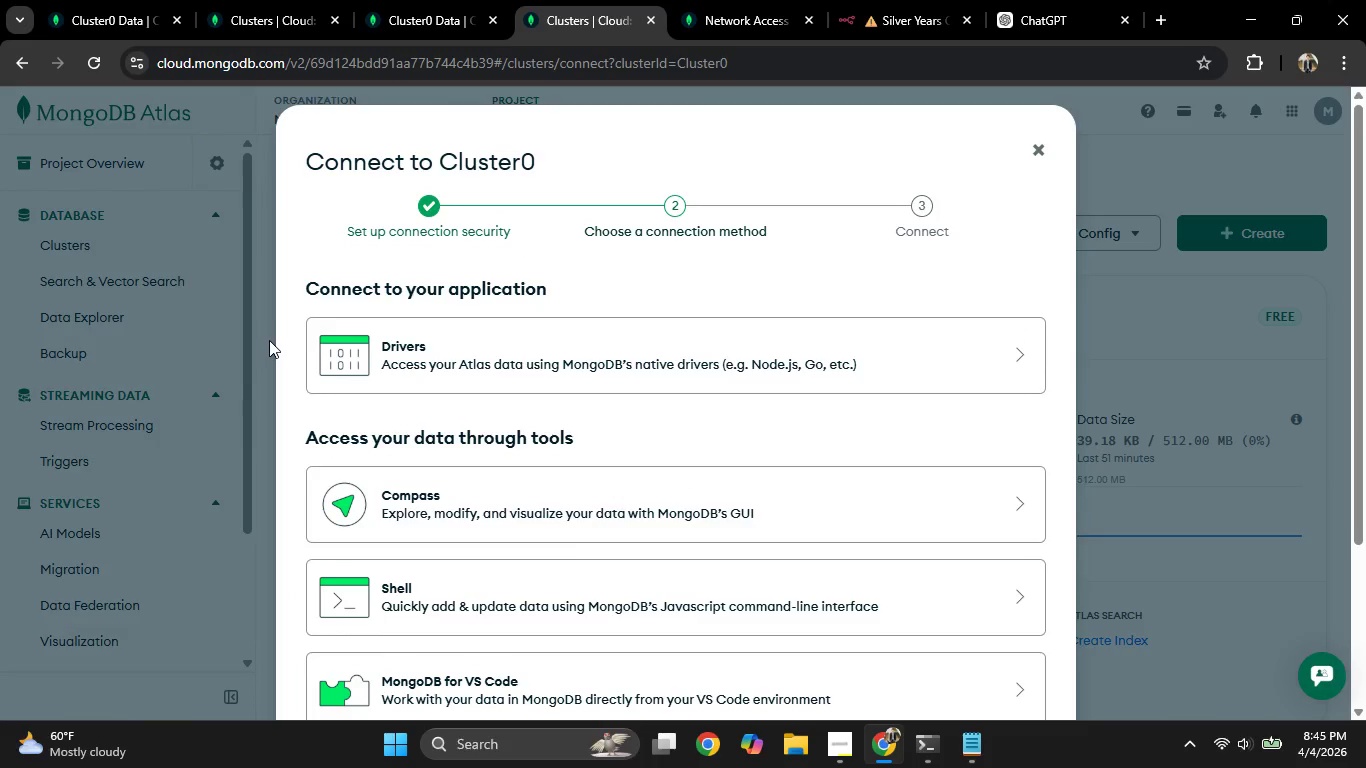 
left_click([169, 243])
 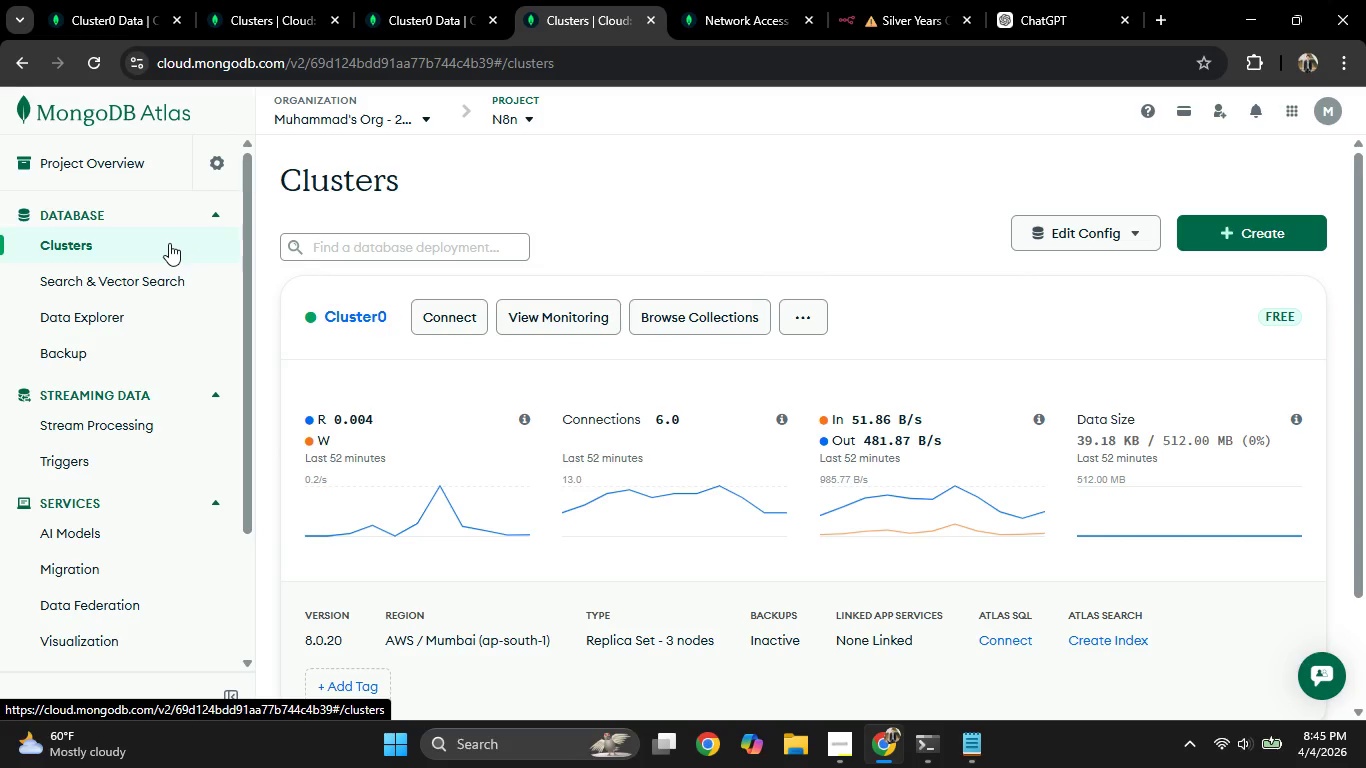 
left_click([169, 243])
 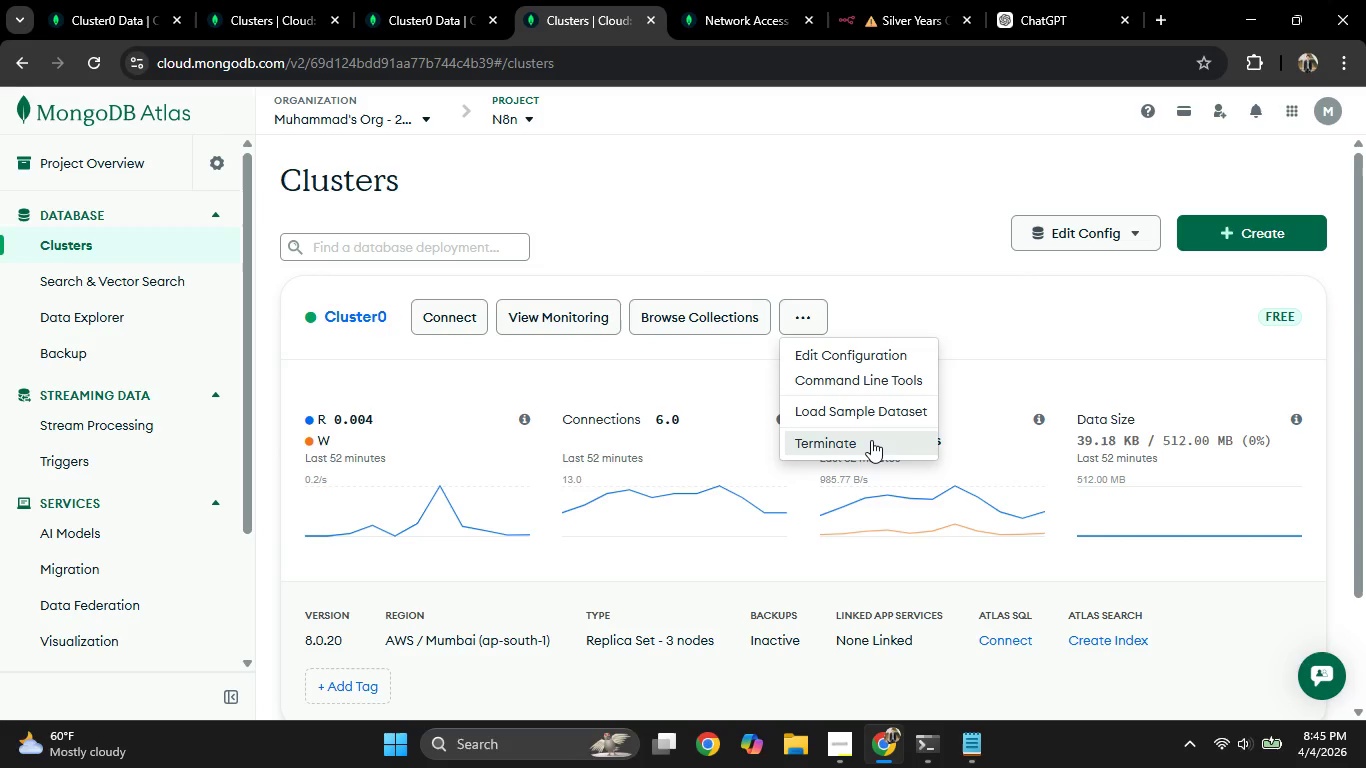 
wait(5.19)
 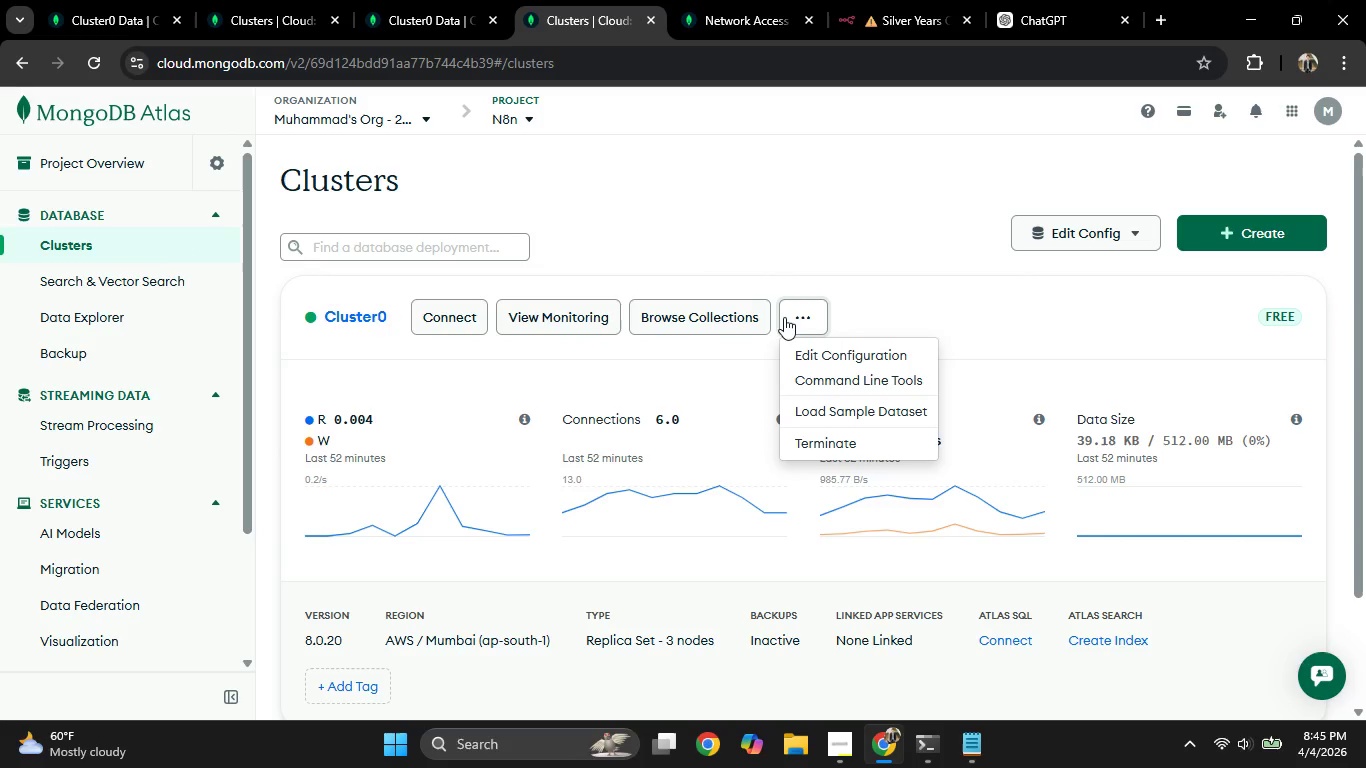 
scroll: coordinate [834, 296], scroll_direction: down, amount: 4.0
 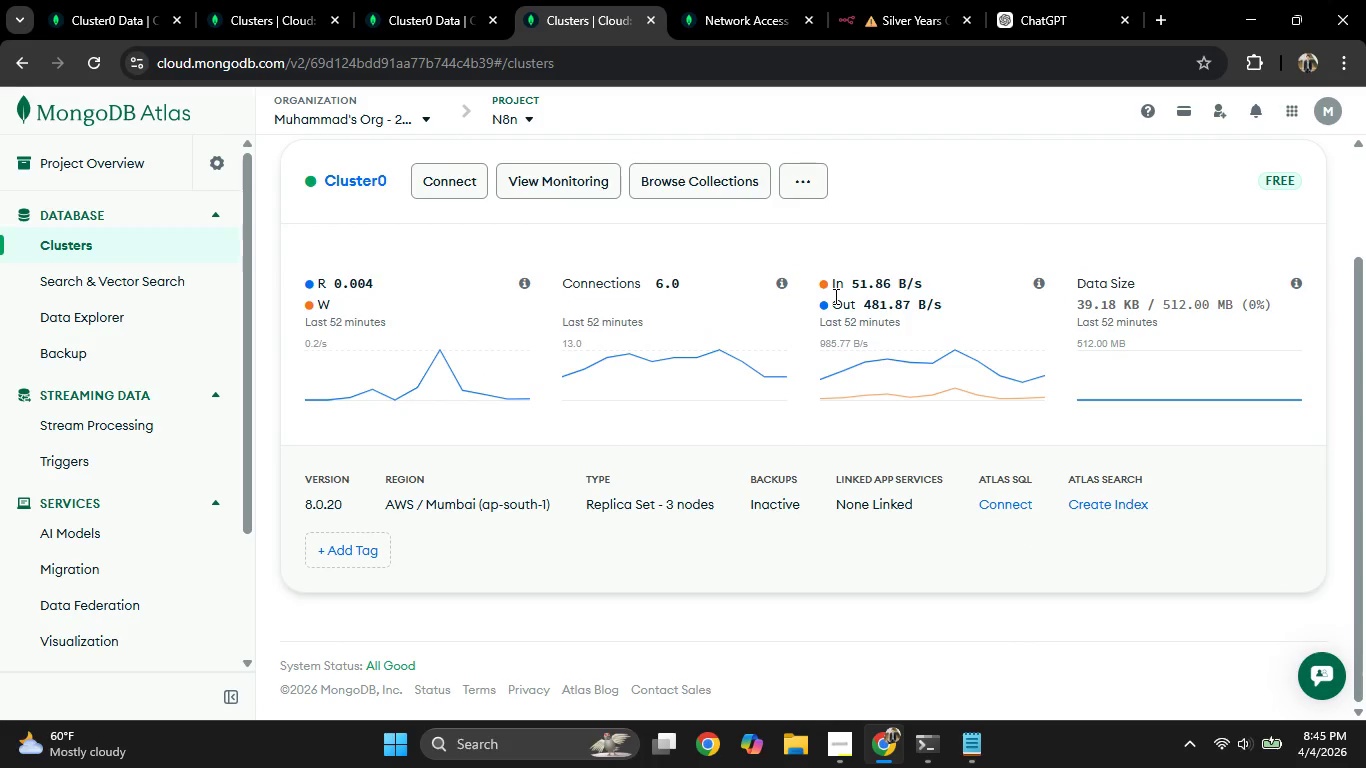 
left_click([812, 315])
 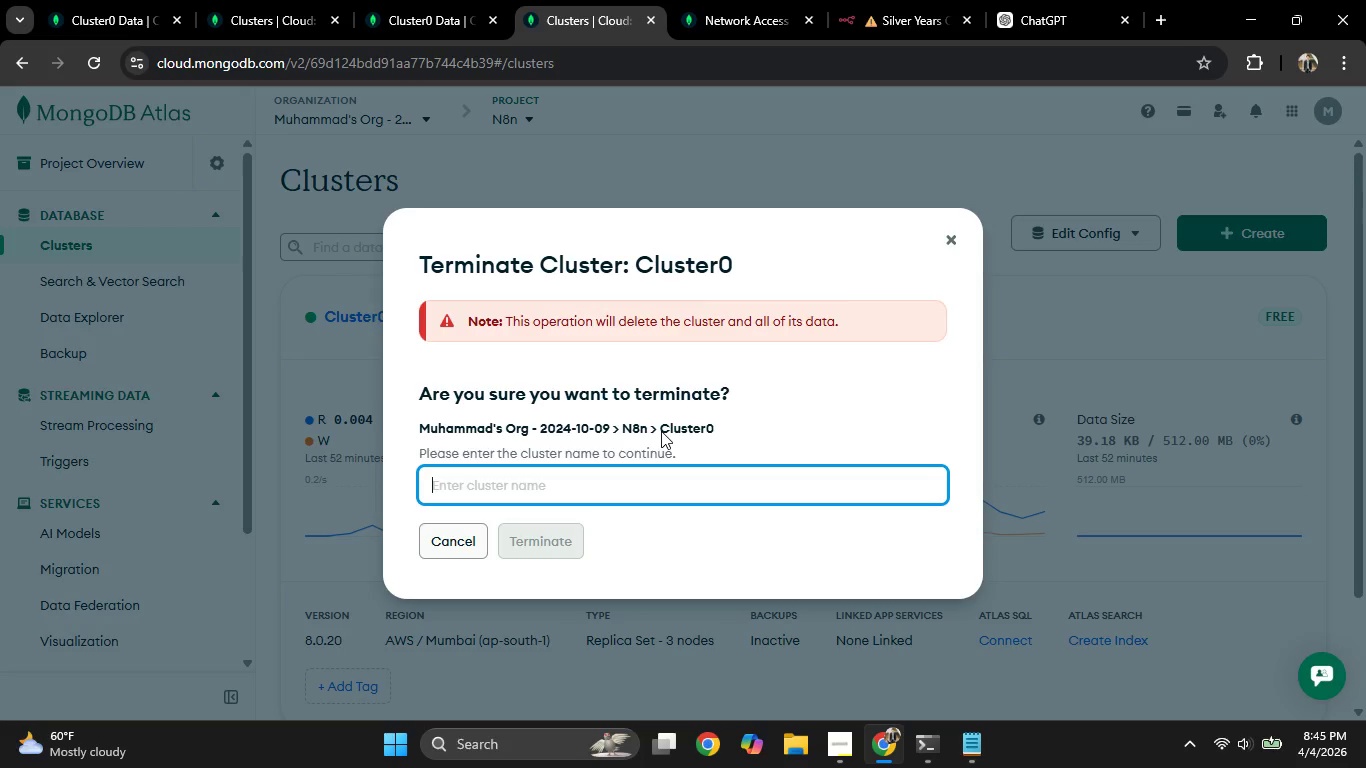 
scroll: coordinate [834, 296], scroll_direction: up, amount: 2.0
 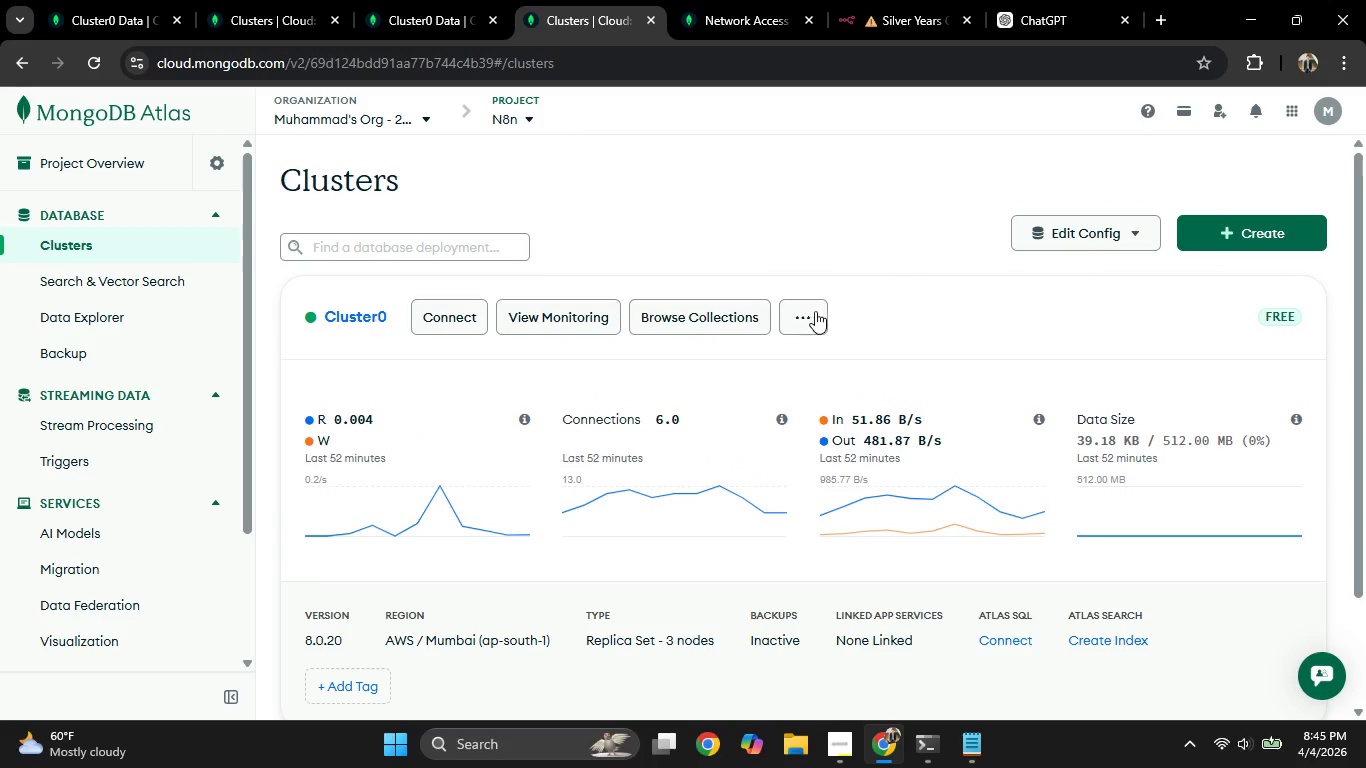 
wait(7.1)
 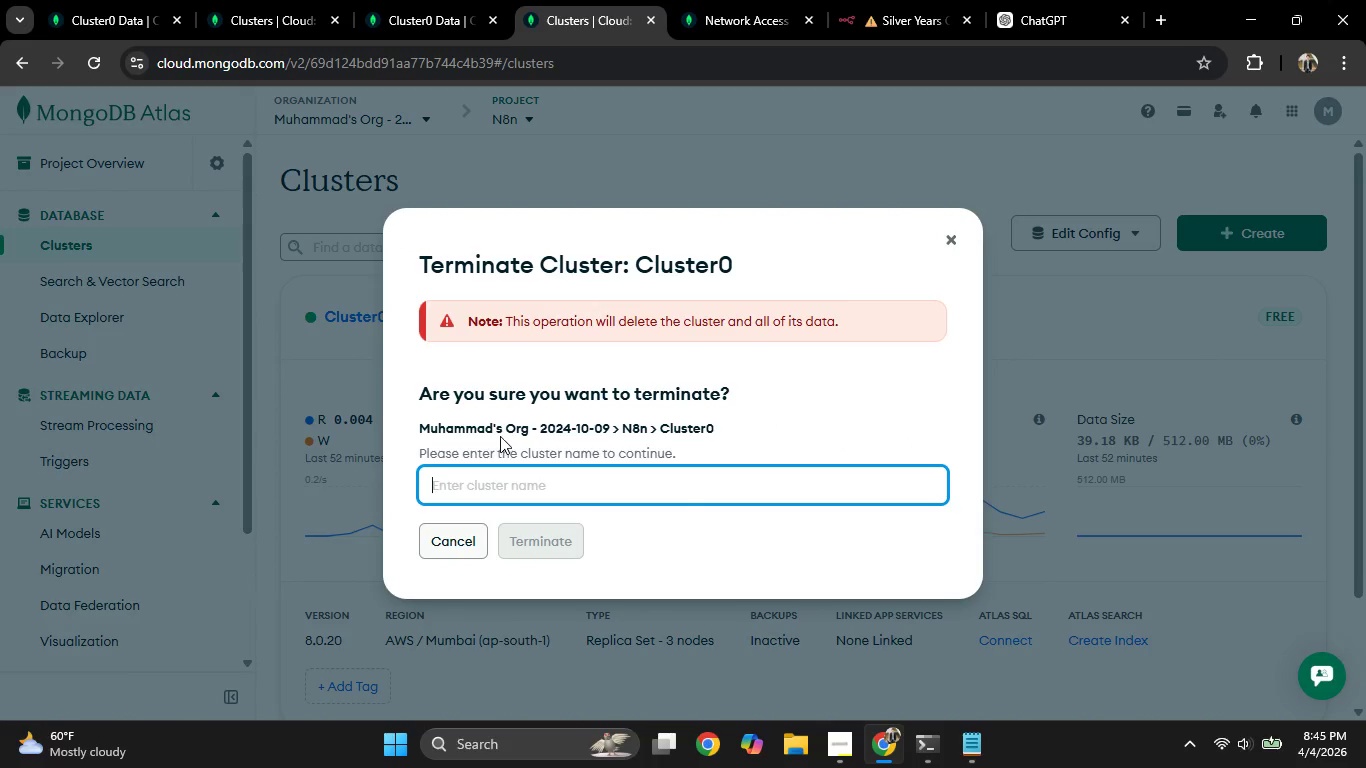 
left_click_drag(start_coordinate=[664, 433], to_coordinate=[723, 435])
 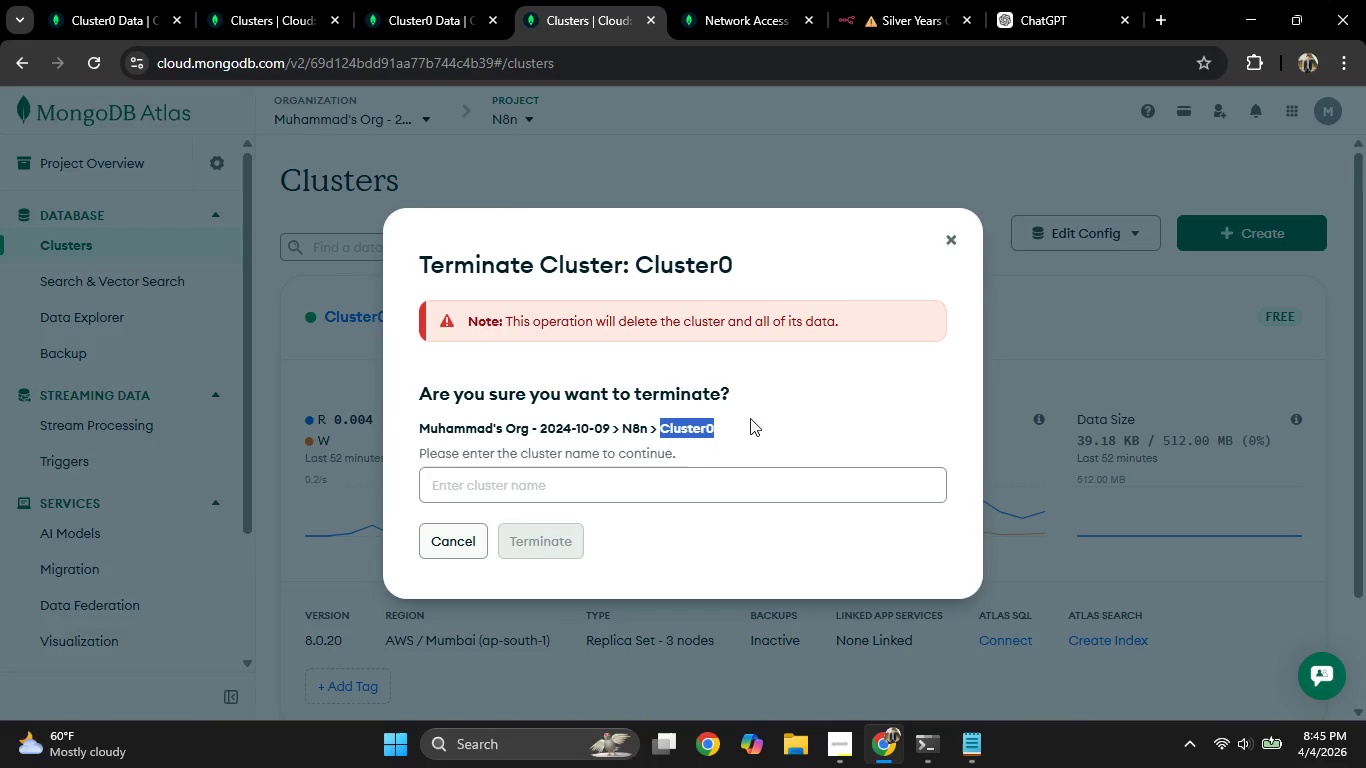 
key(Control+C)
 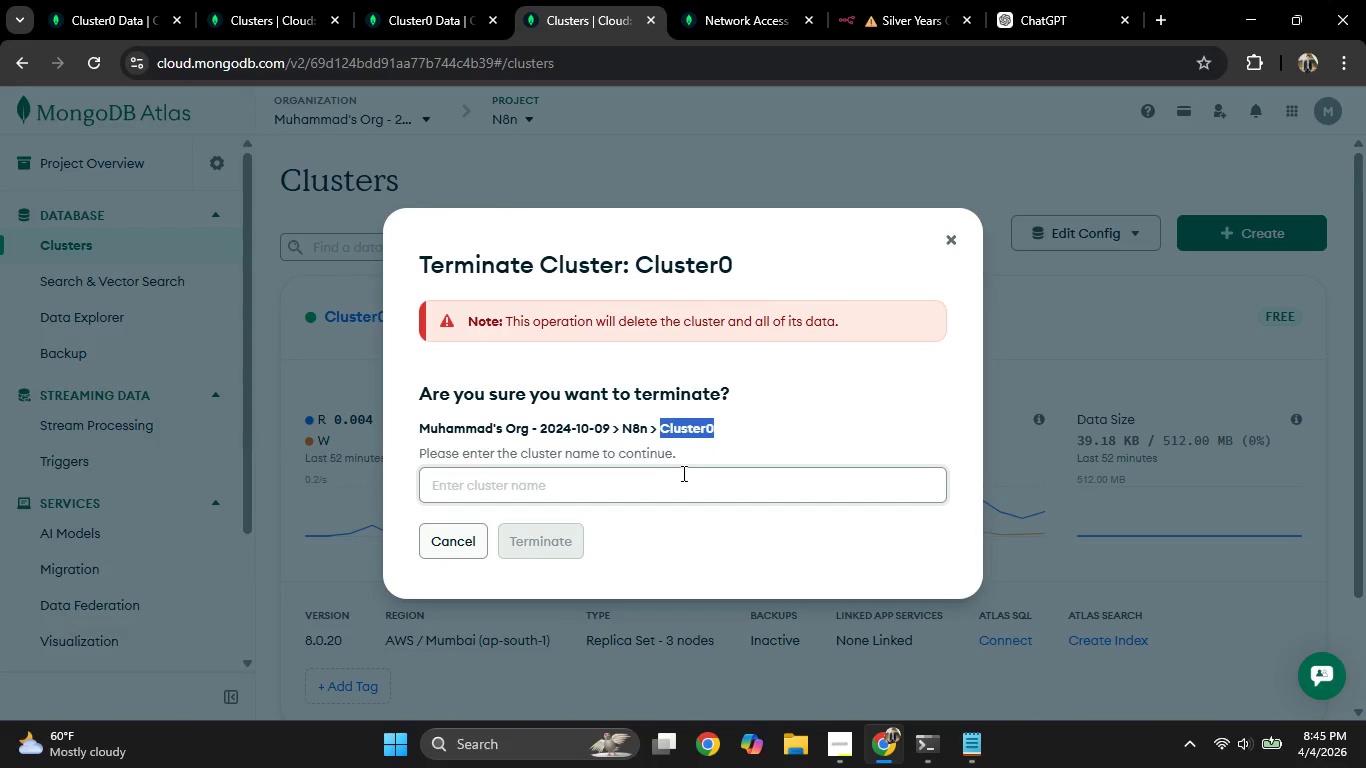 
left_click([682, 476])
 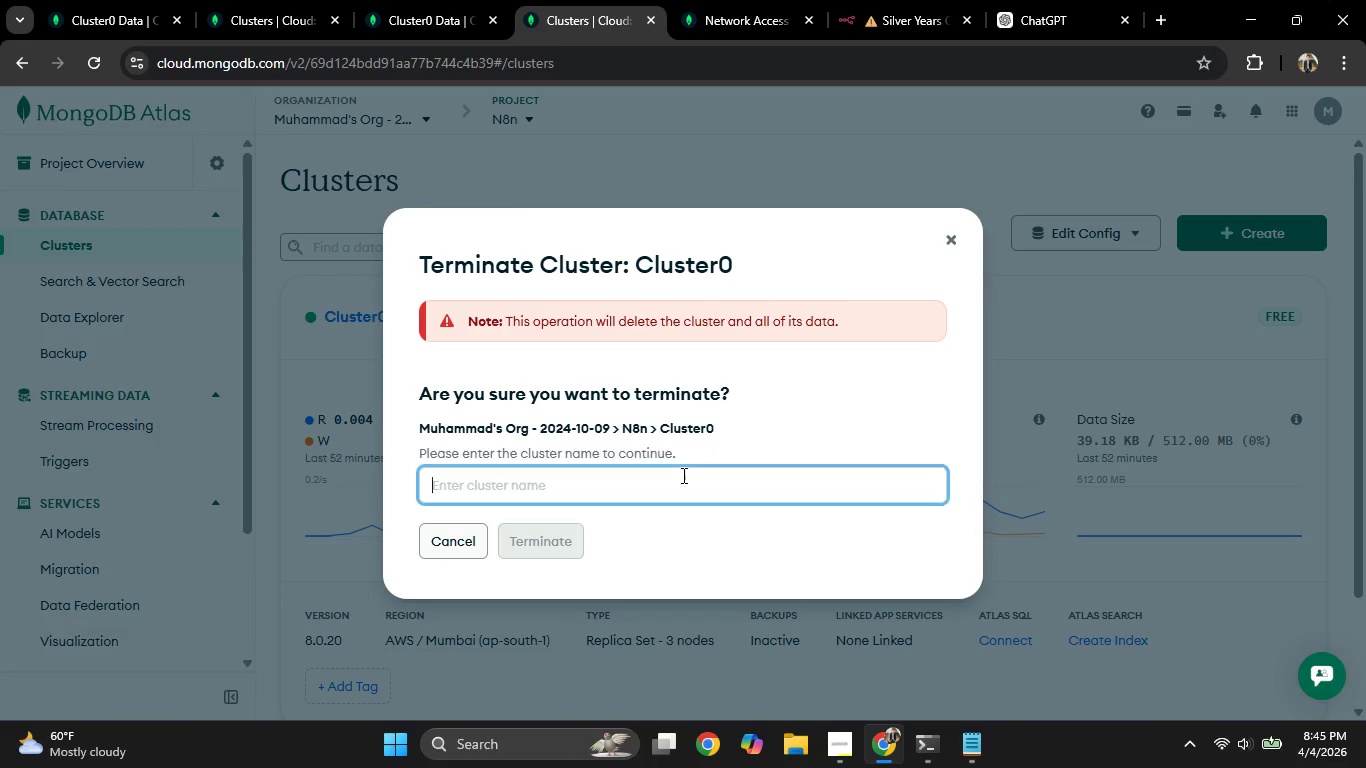 
key(Control+ControlLeft)
 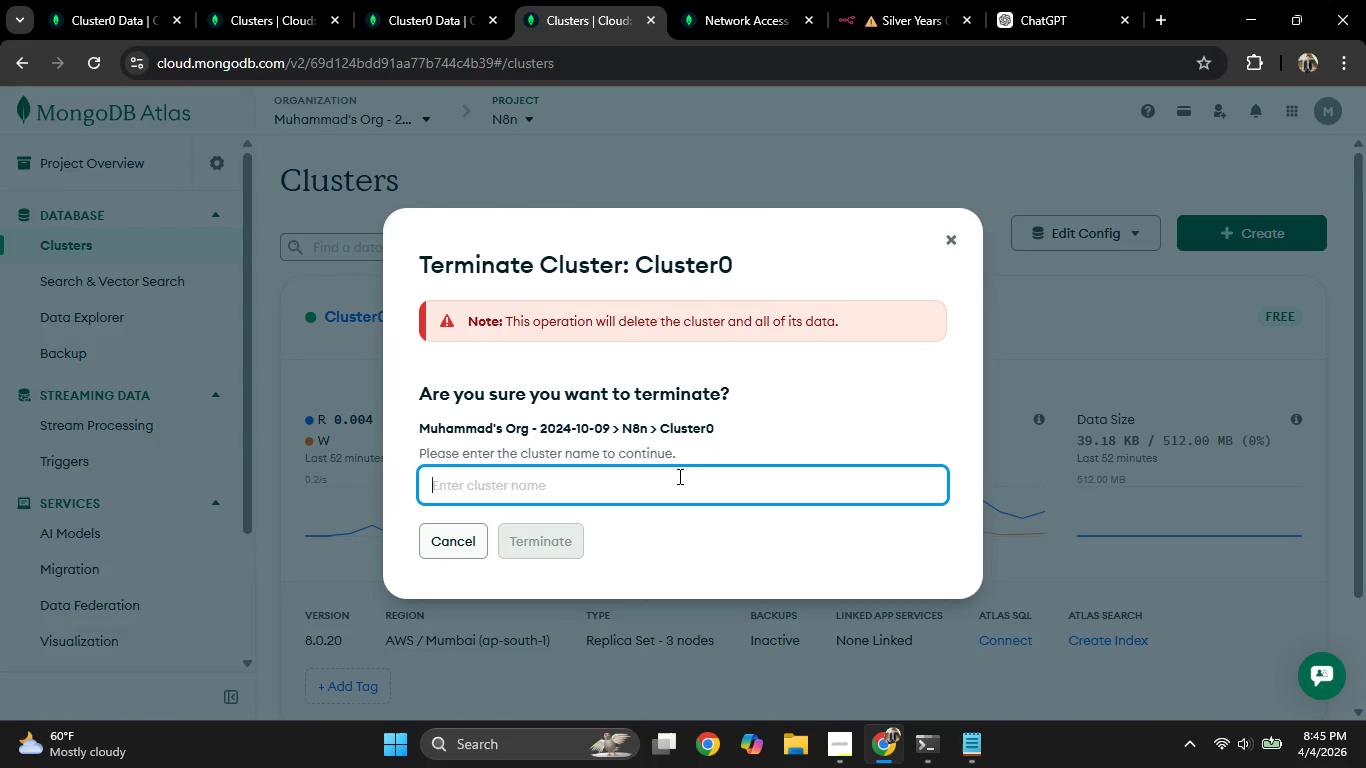 
key(Control+V)
 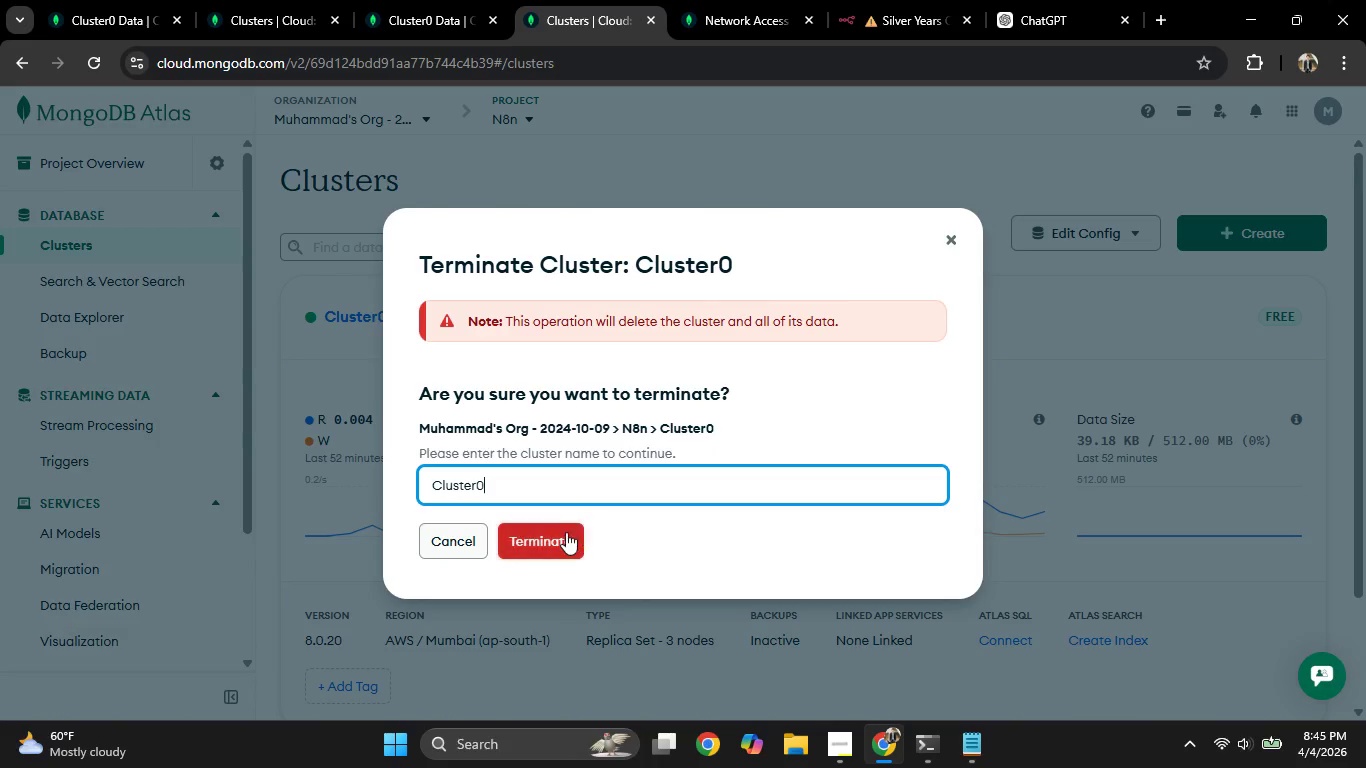 
left_click([566, 535])
 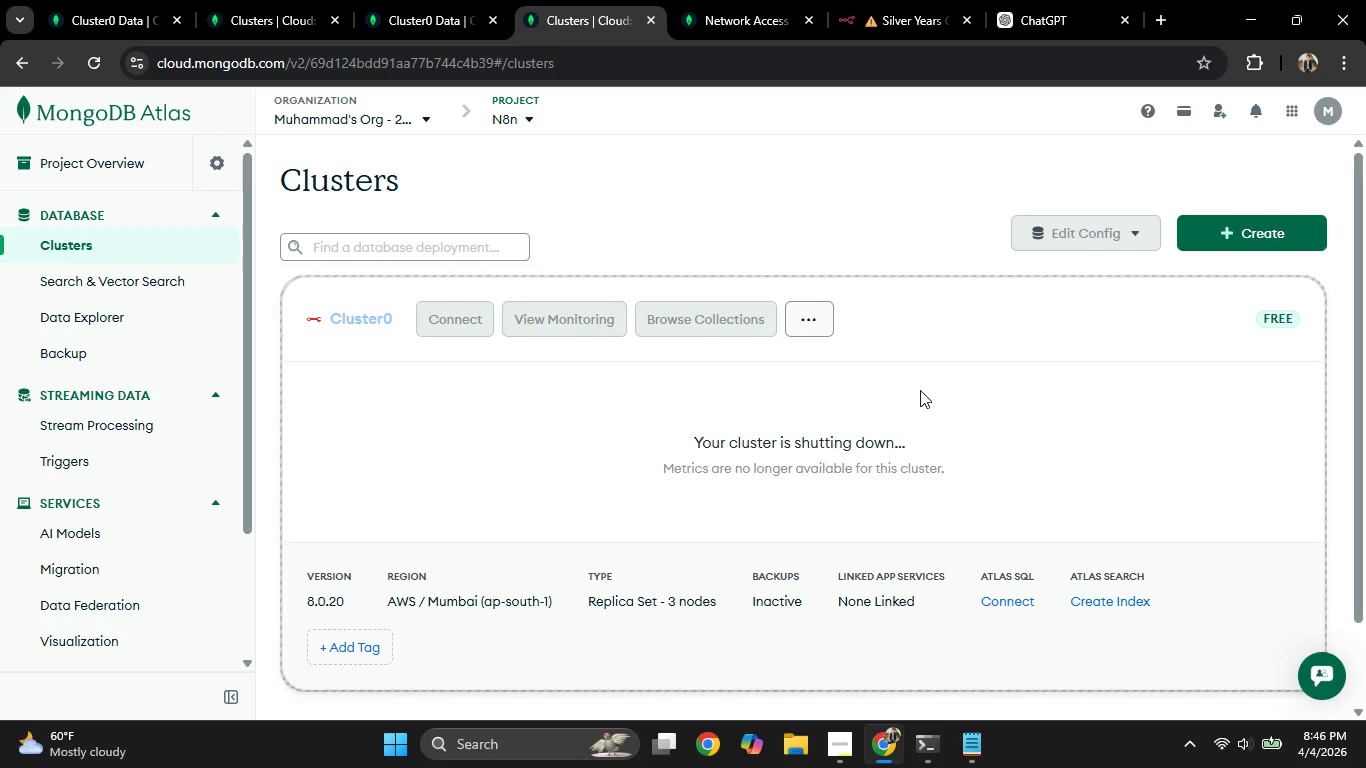 
wait(63.92)
 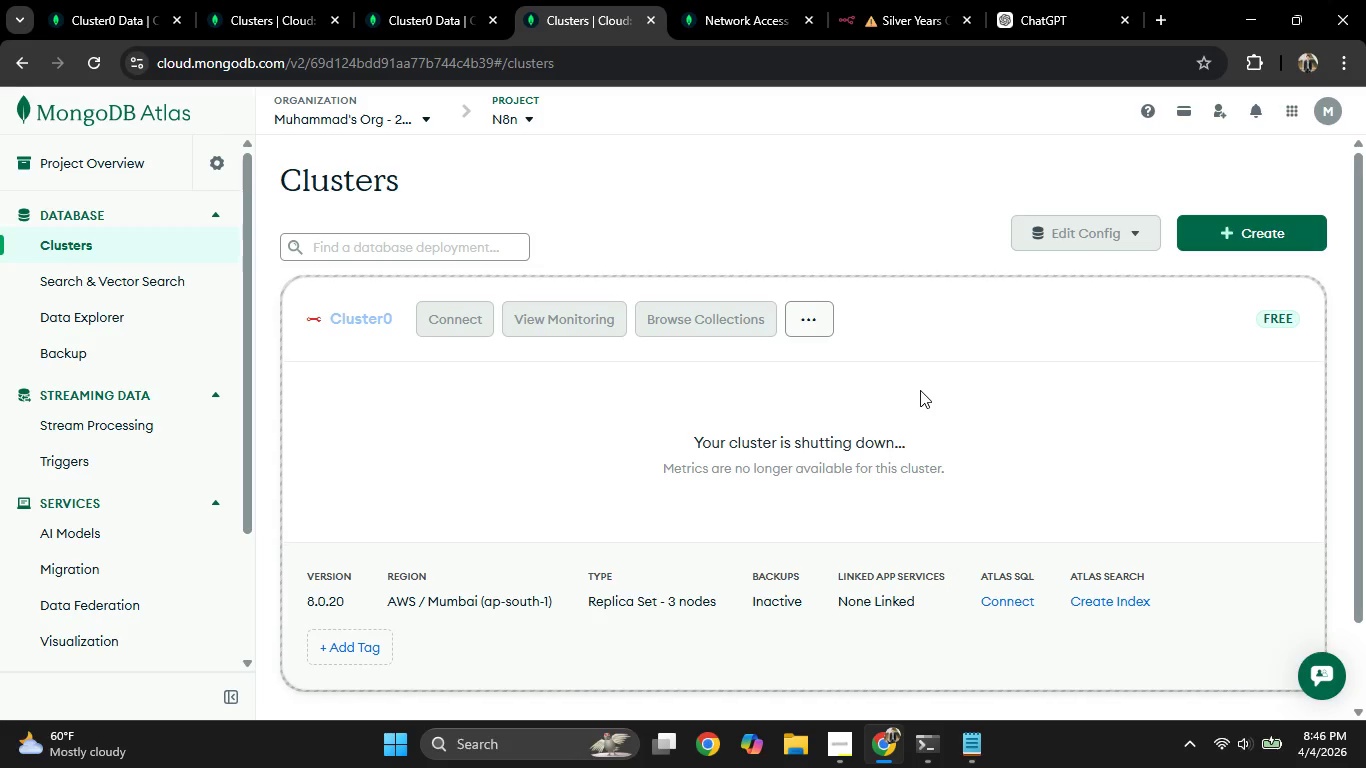 
left_click([834, 495])